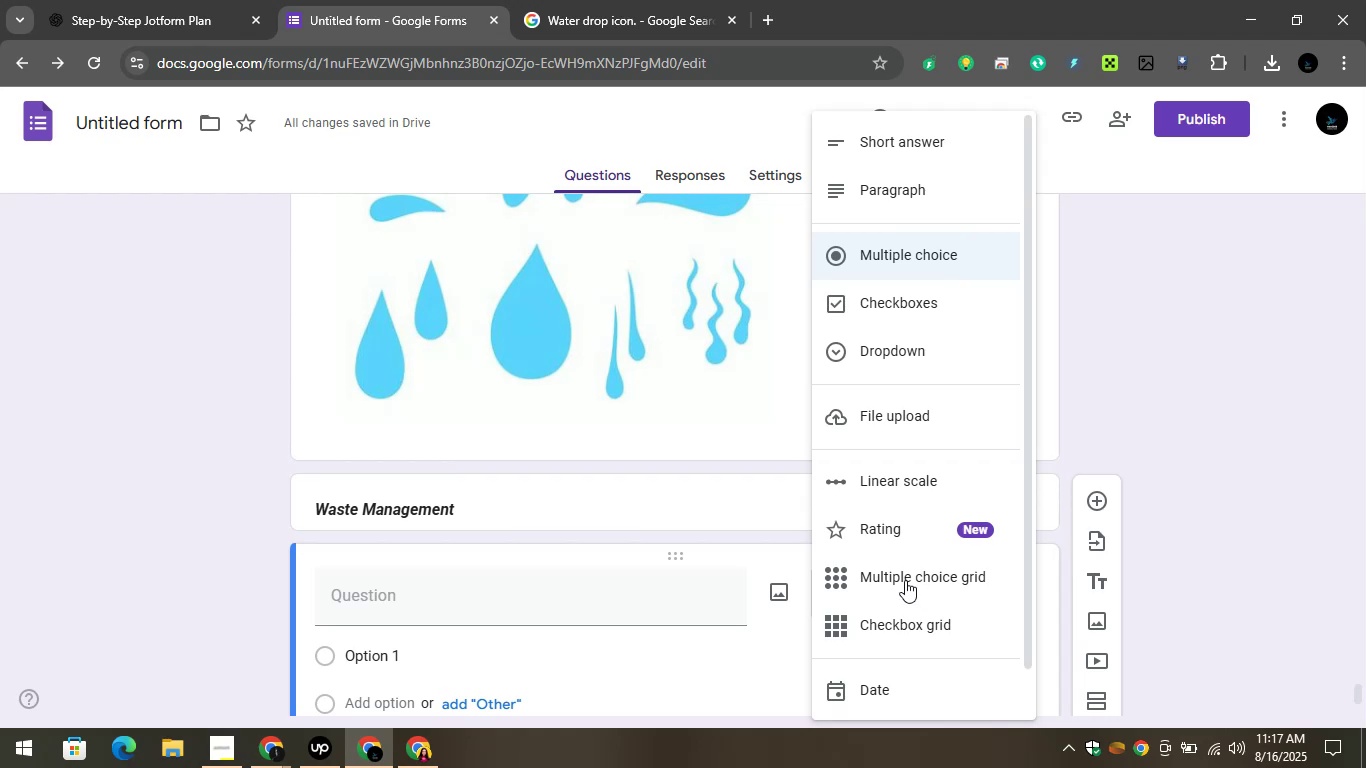 
left_click([905, 580])
 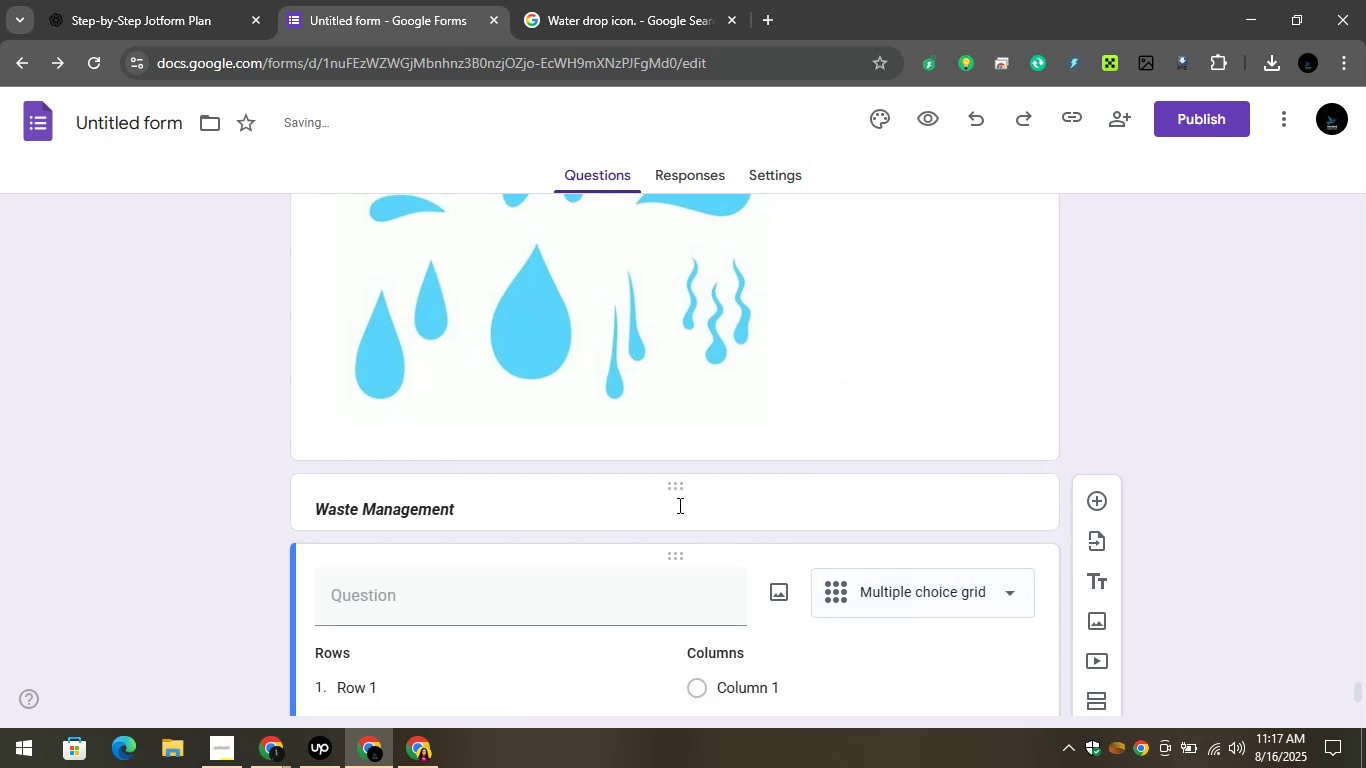 
scroll: coordinate [622, 447], scroll_direction: down, amount: 3.0
 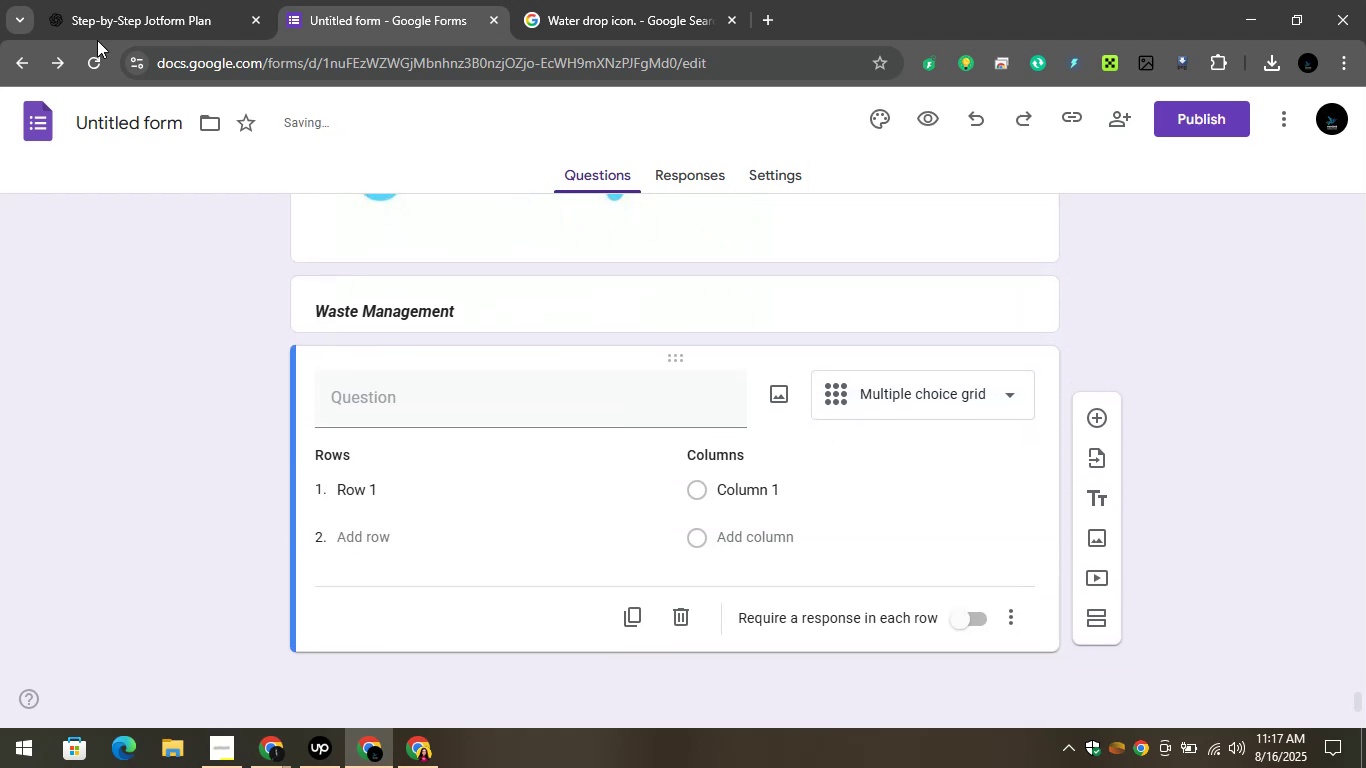 
left_click([110, 7])
 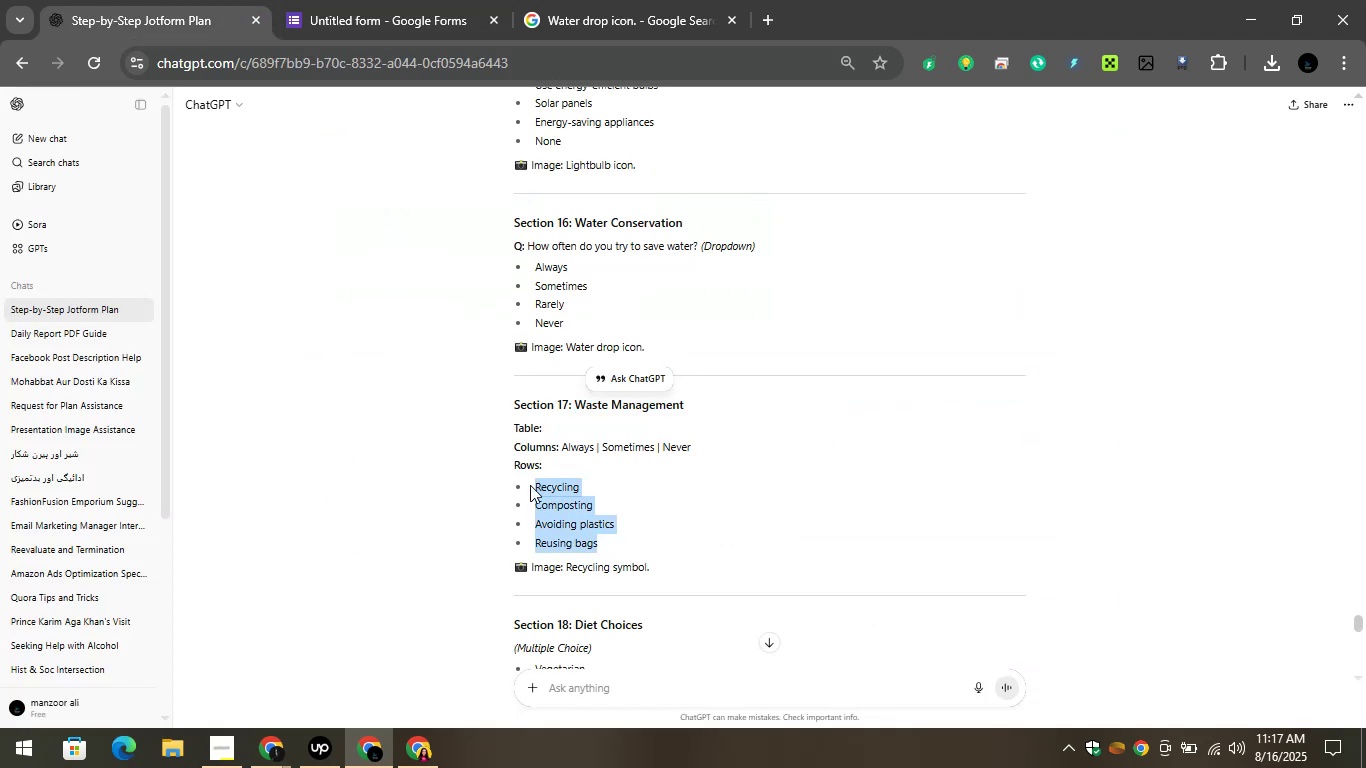 
right_click([543, 497])
 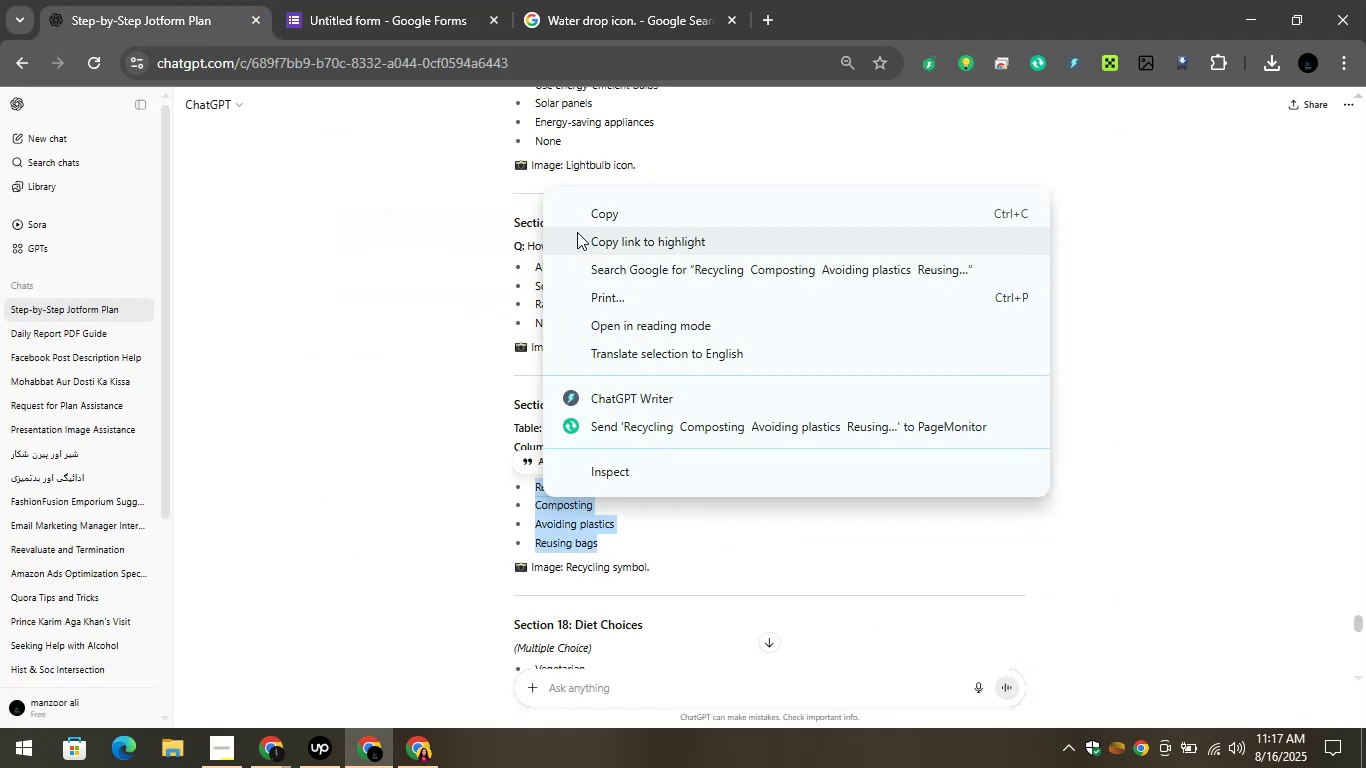 
left_click([587, 221])
 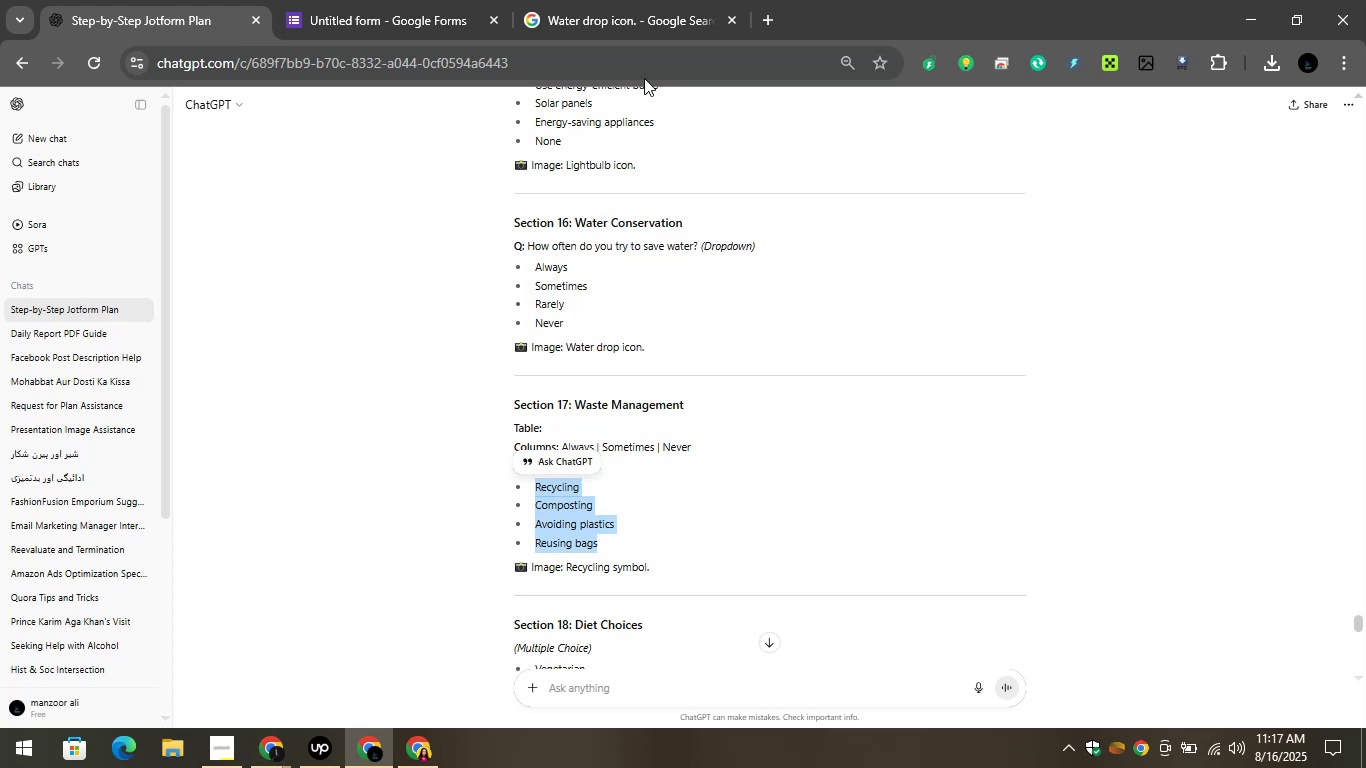 
left_click([349, 0])
 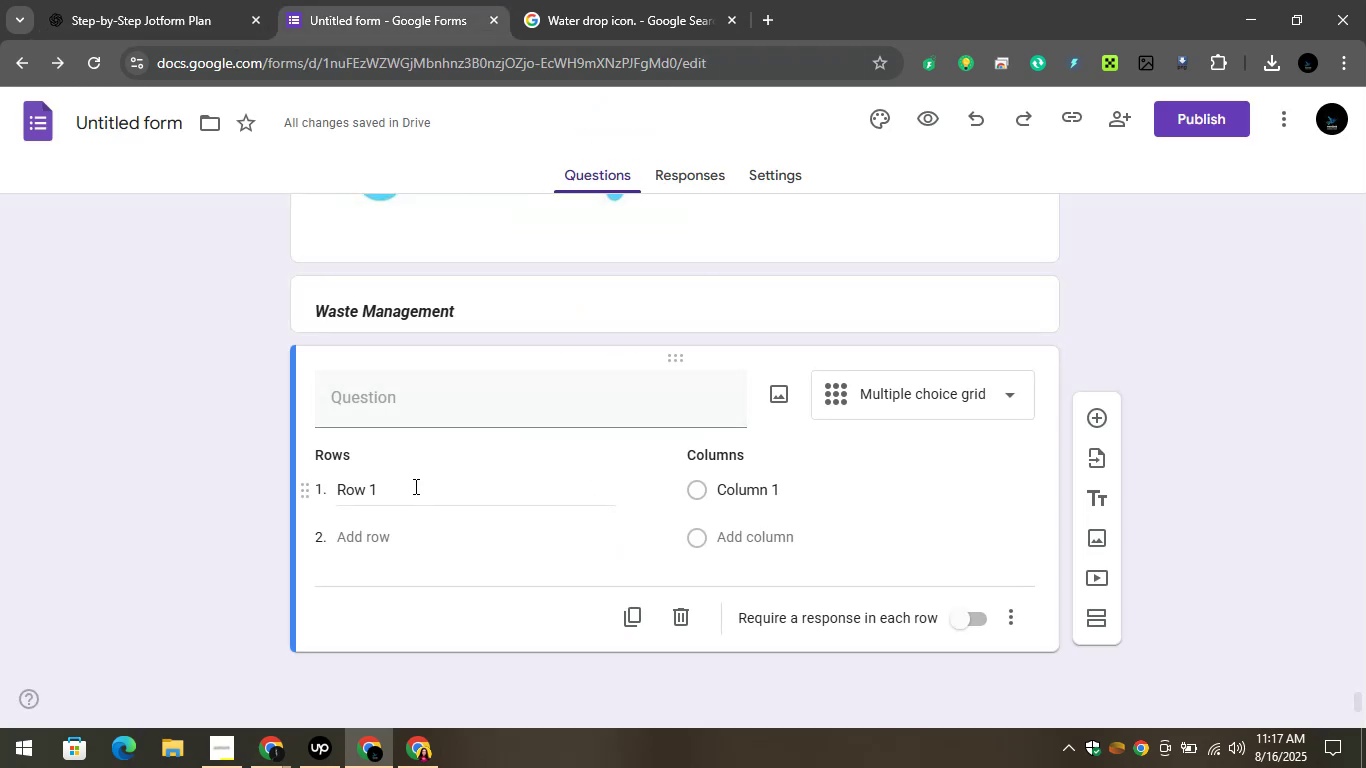 
right_click([412, 486])
 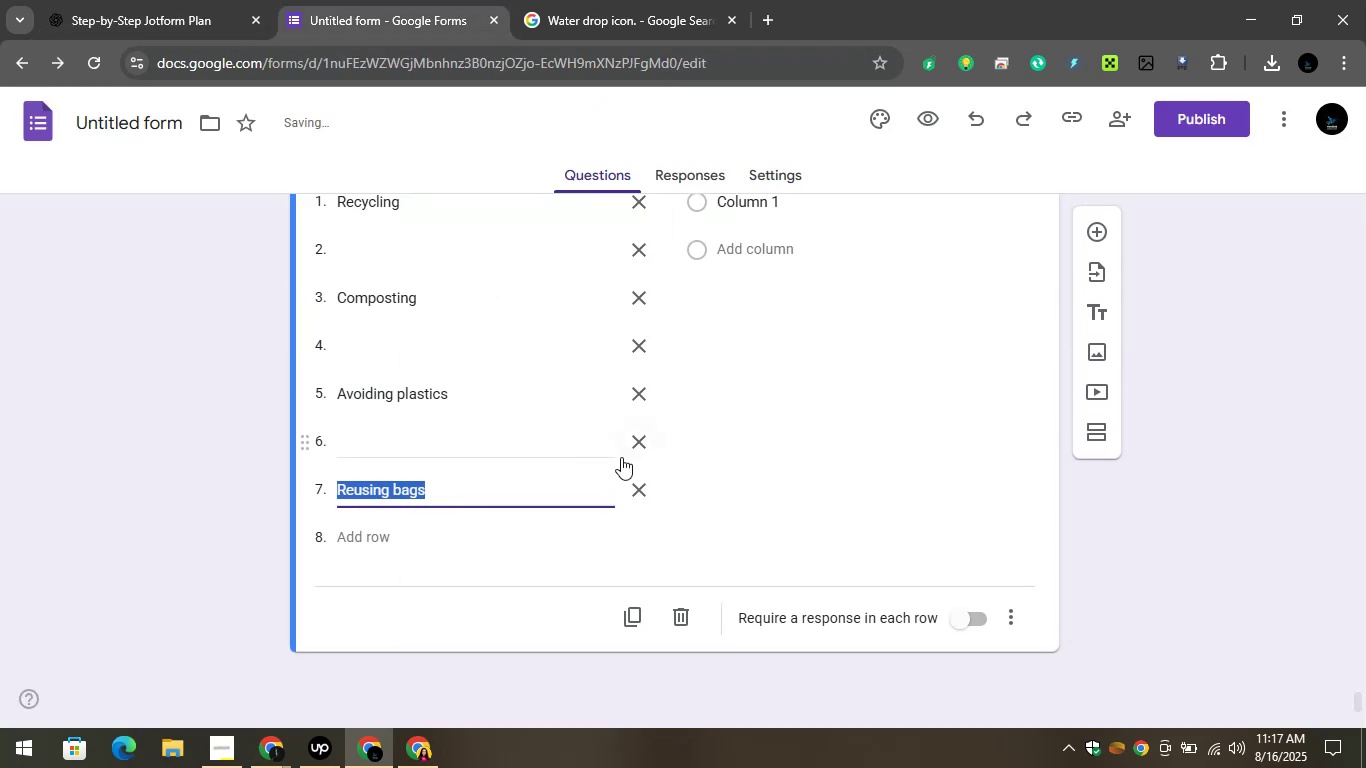 
left_click([617, 439])
 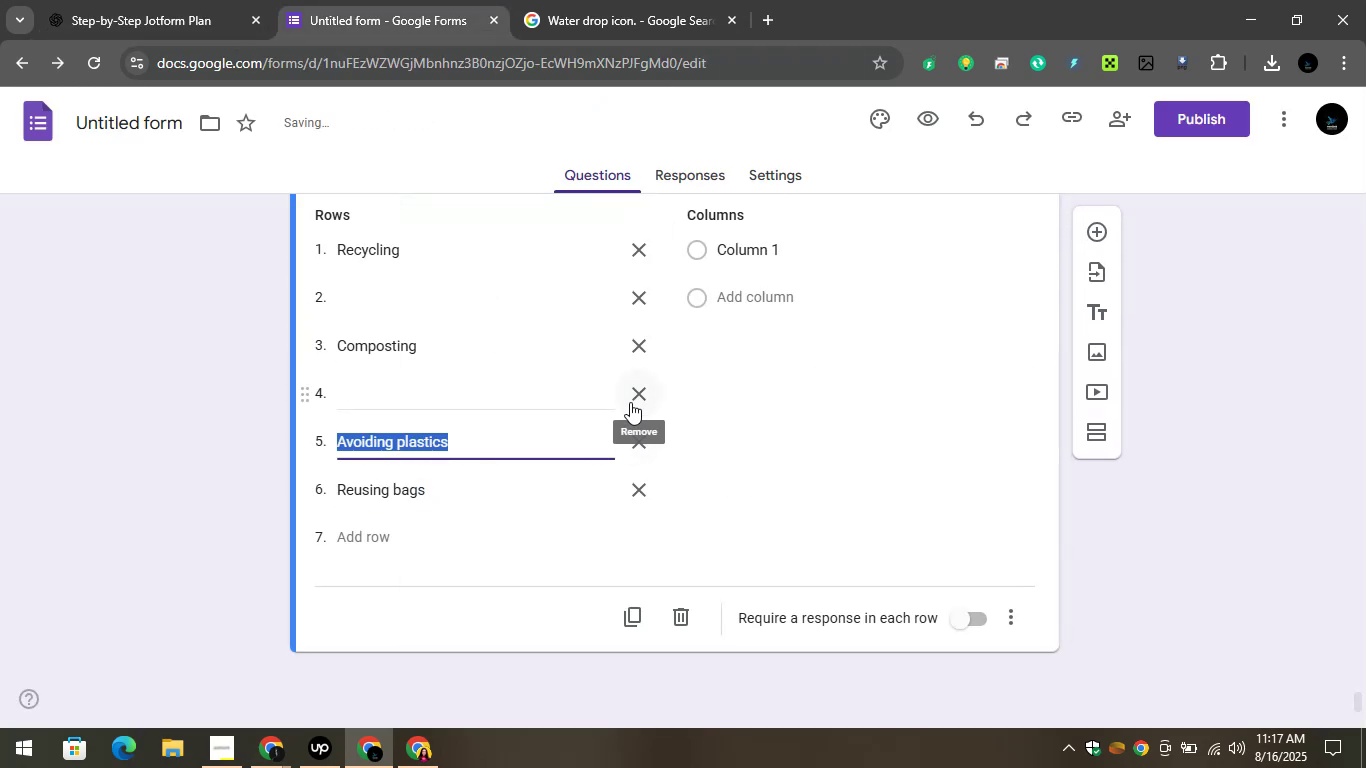 
left_click([630, 398])
 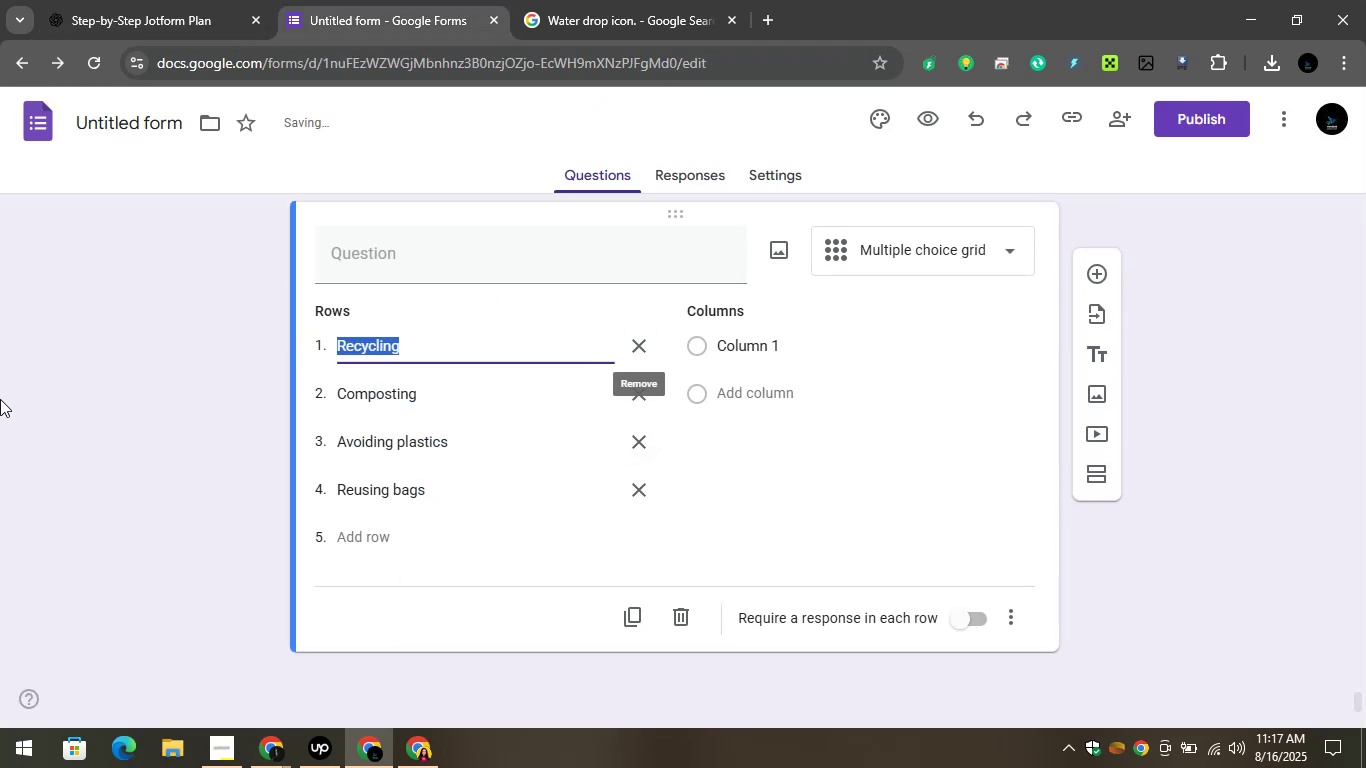 
left_click([83, 427])
 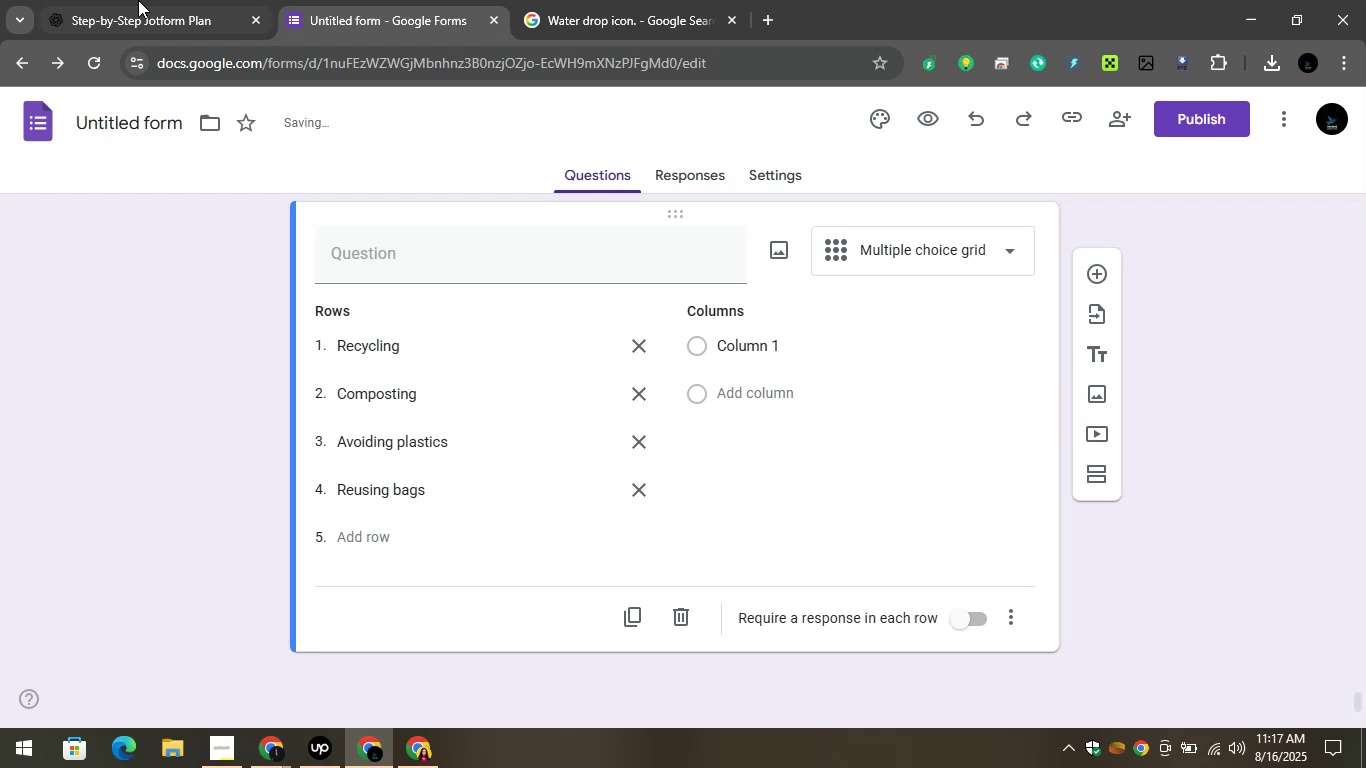 
left_click([136, 0])
 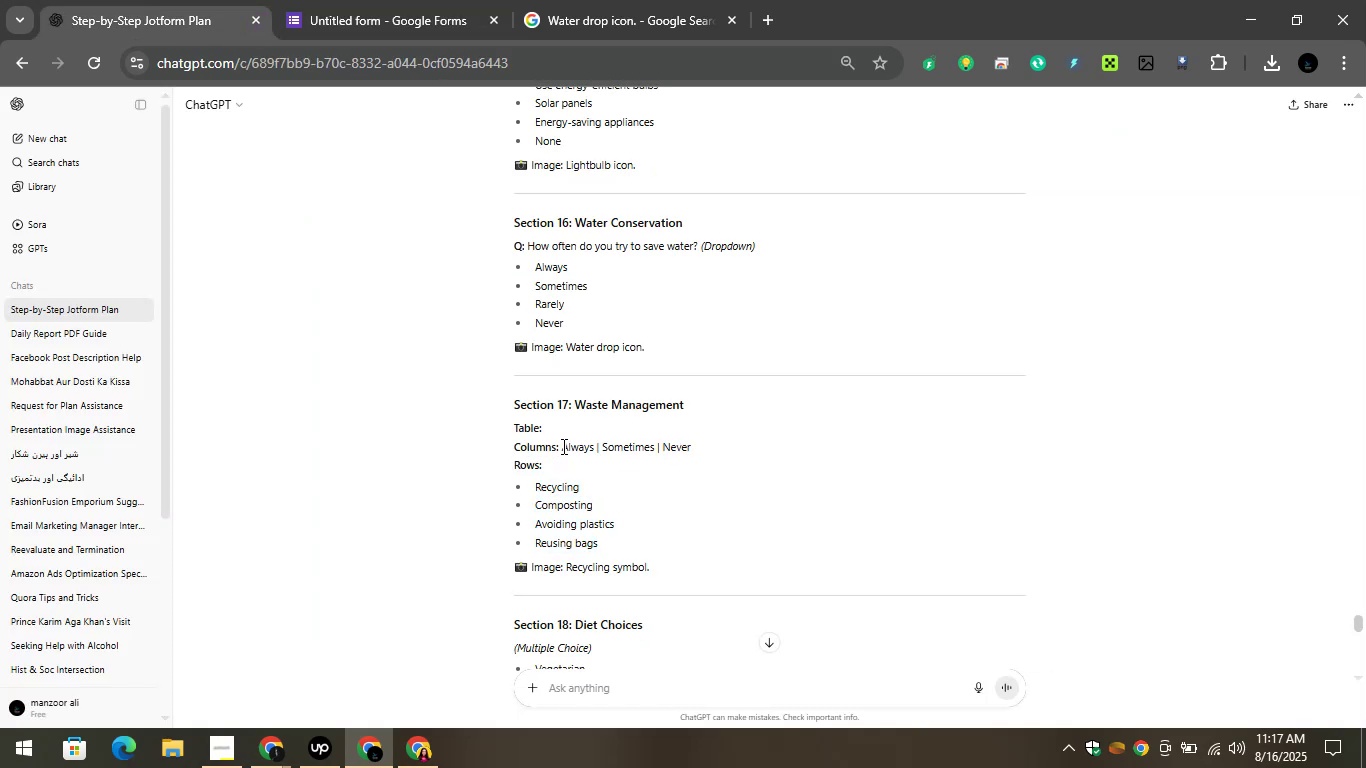 
right_click([579, 446])
 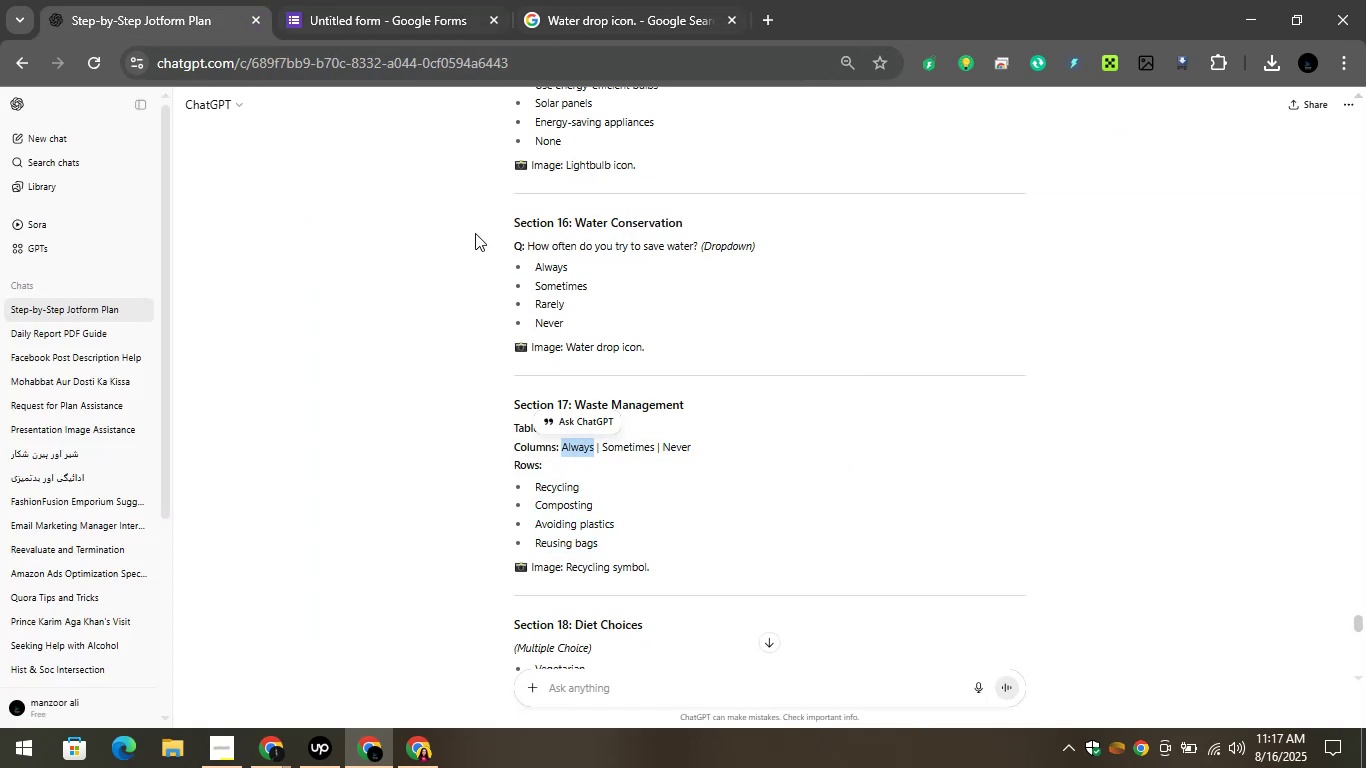 
left_click([334, 0])
 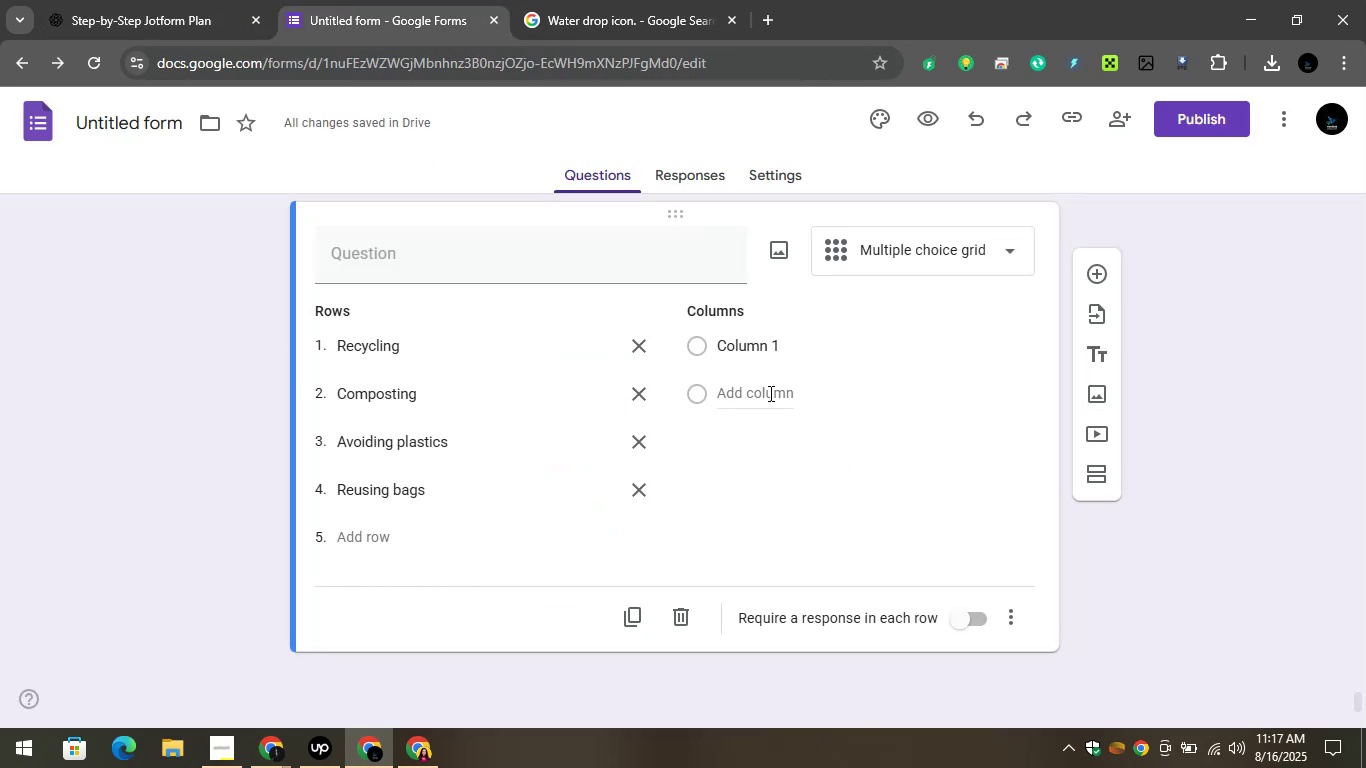 
mouse_move([777, 332])
 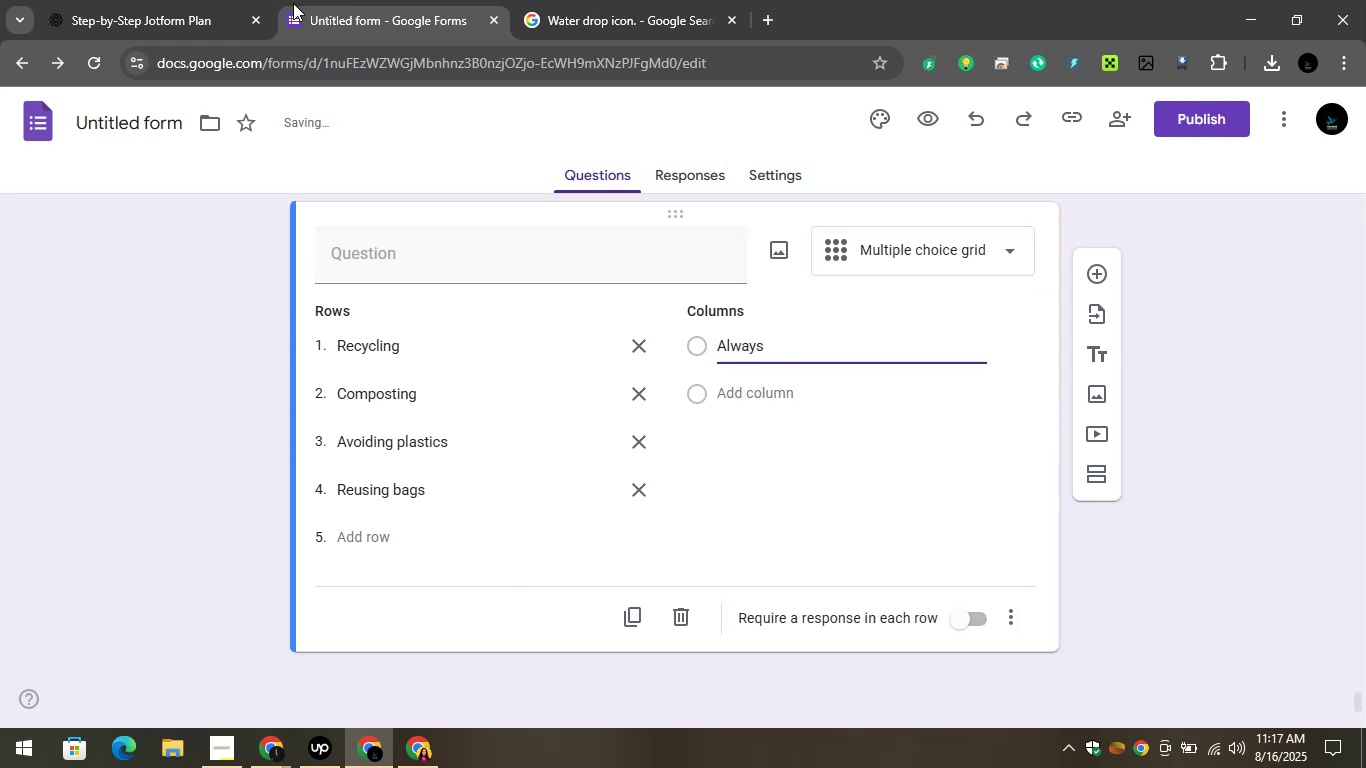 
left_click([153, 0])
 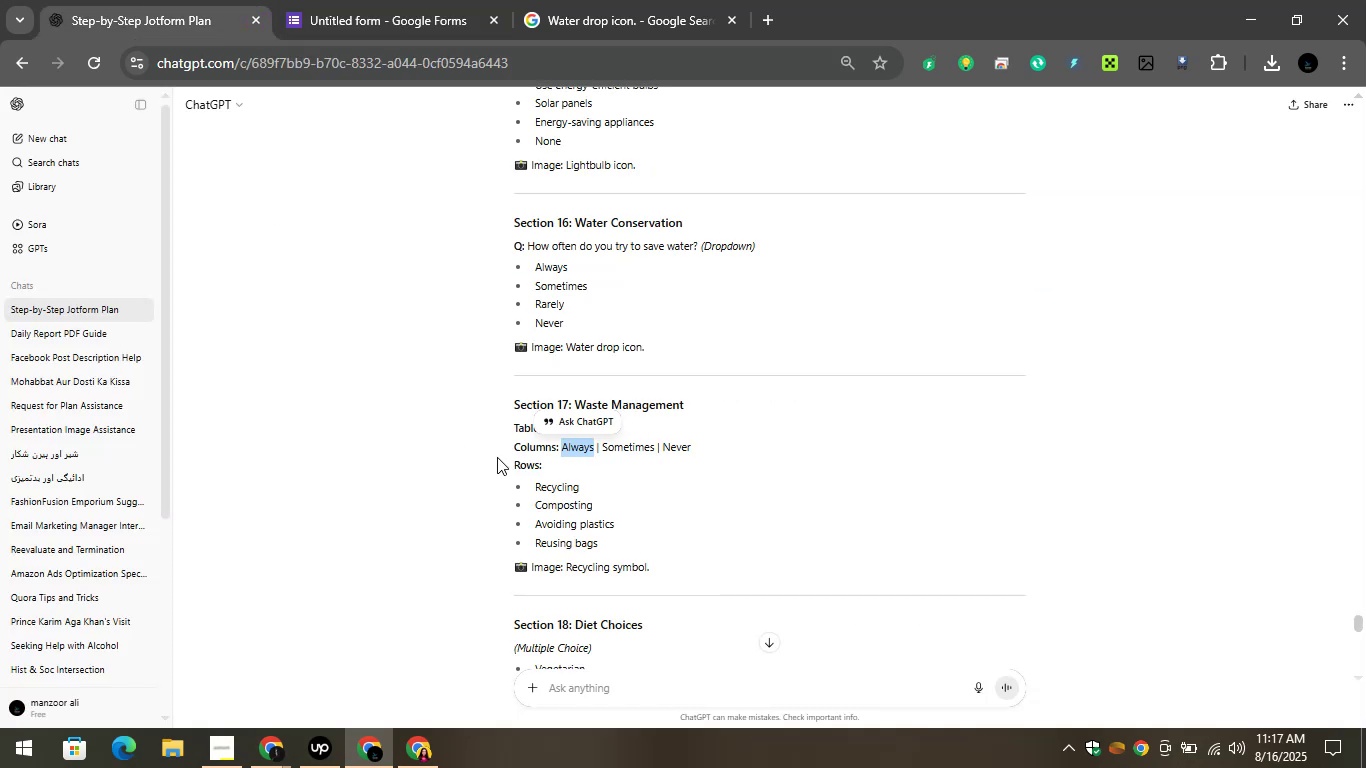 
mouse_move([620, 462])
 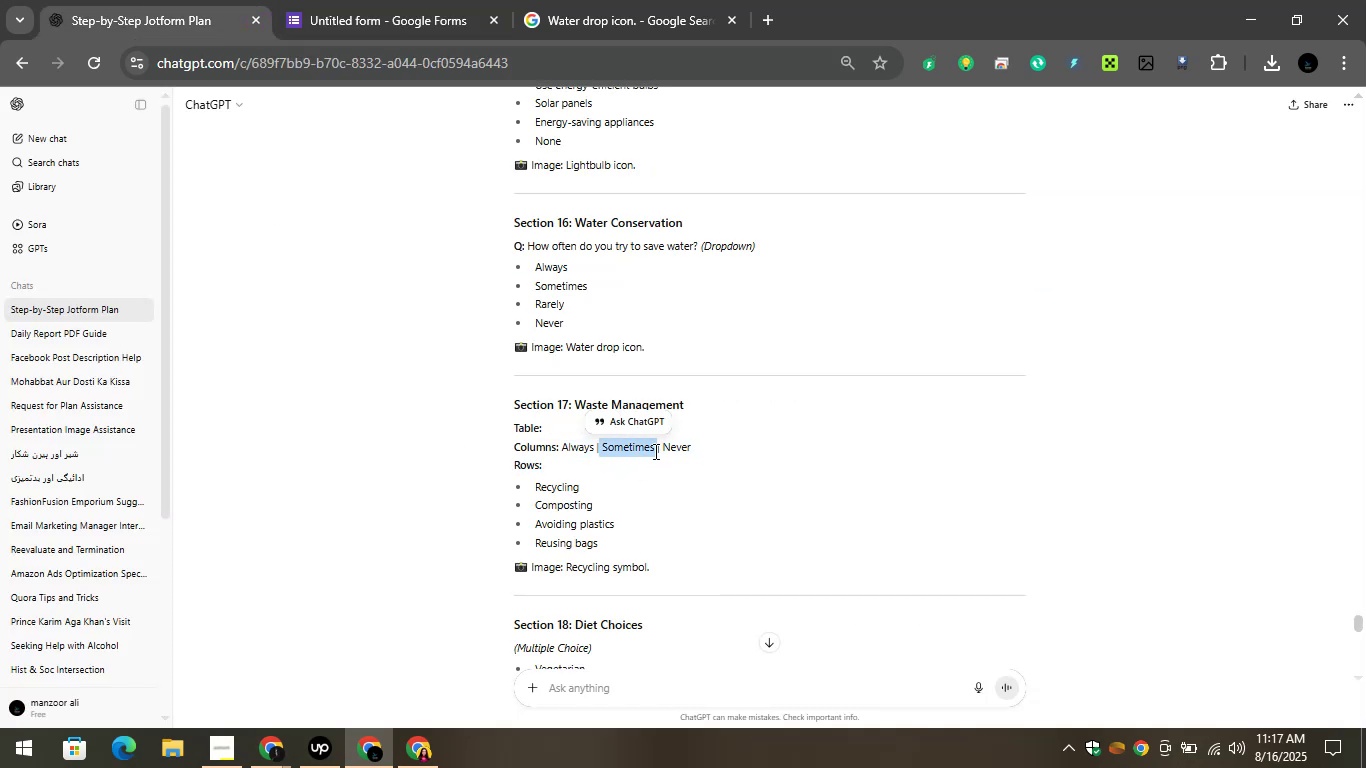 
right_click([637, 441])
 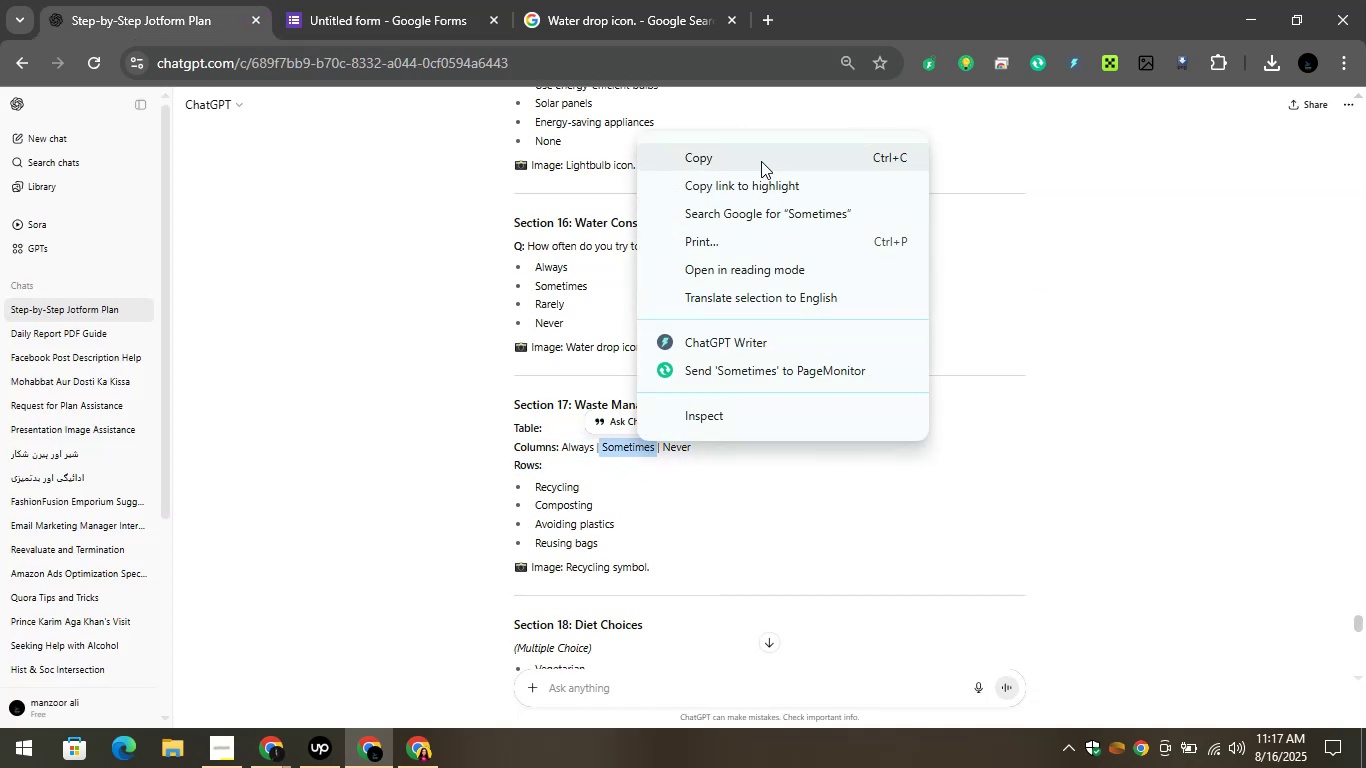 
left_click([753, 159])
 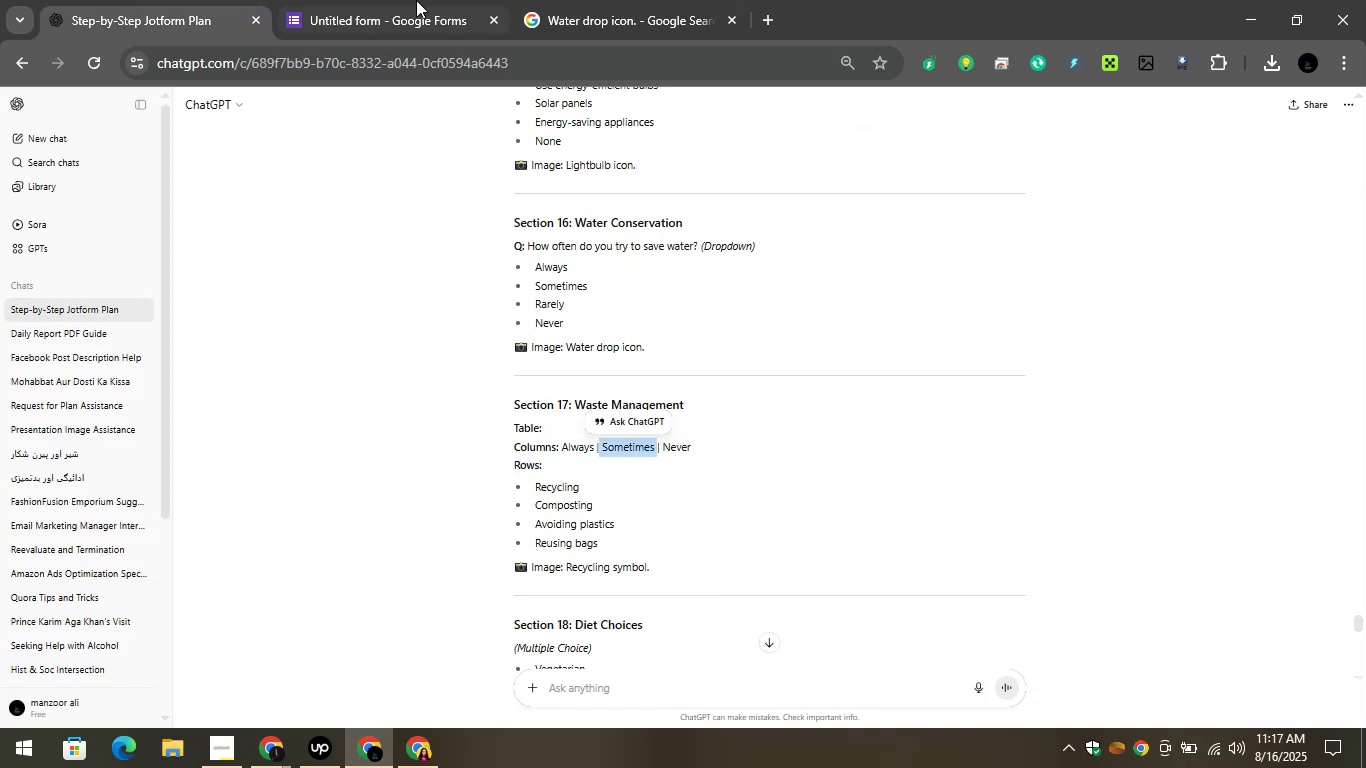 
left_click([410, 0])
 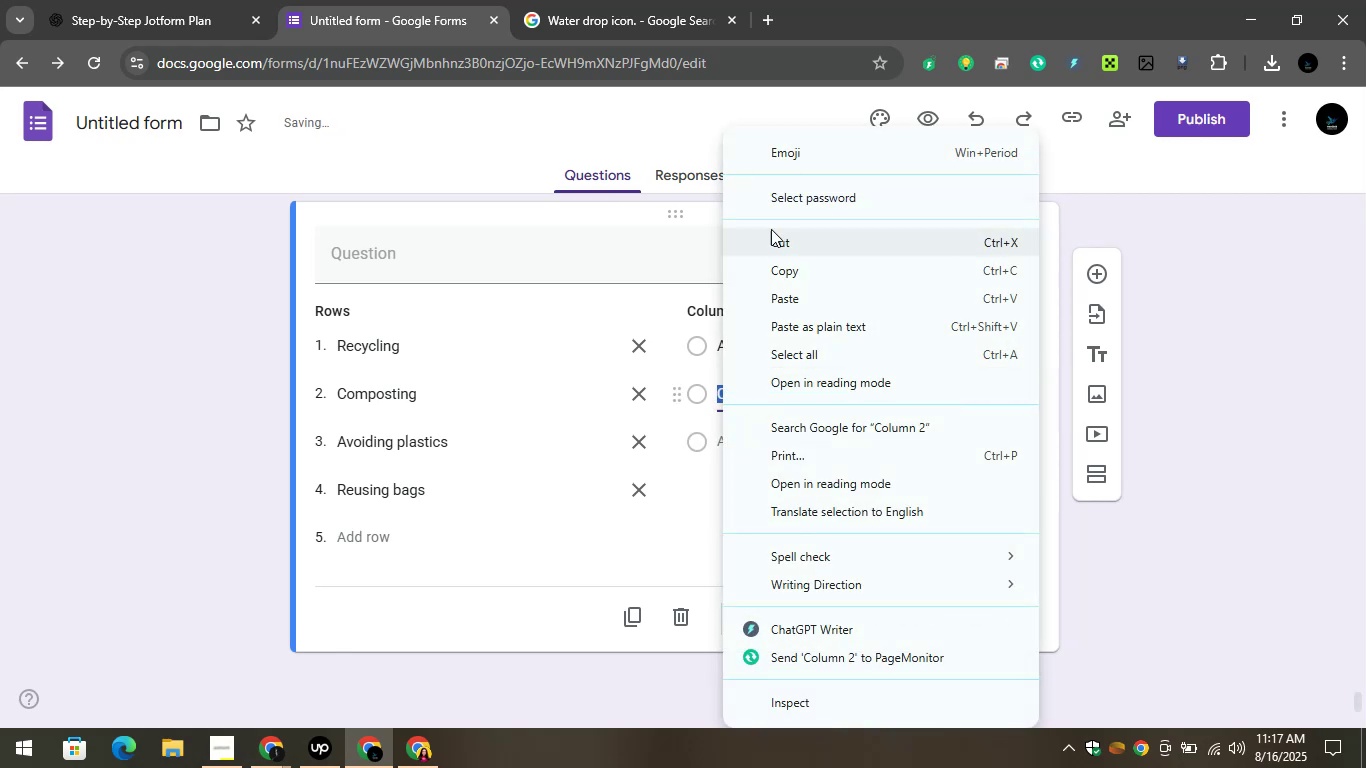 
left_click([788, 302])
 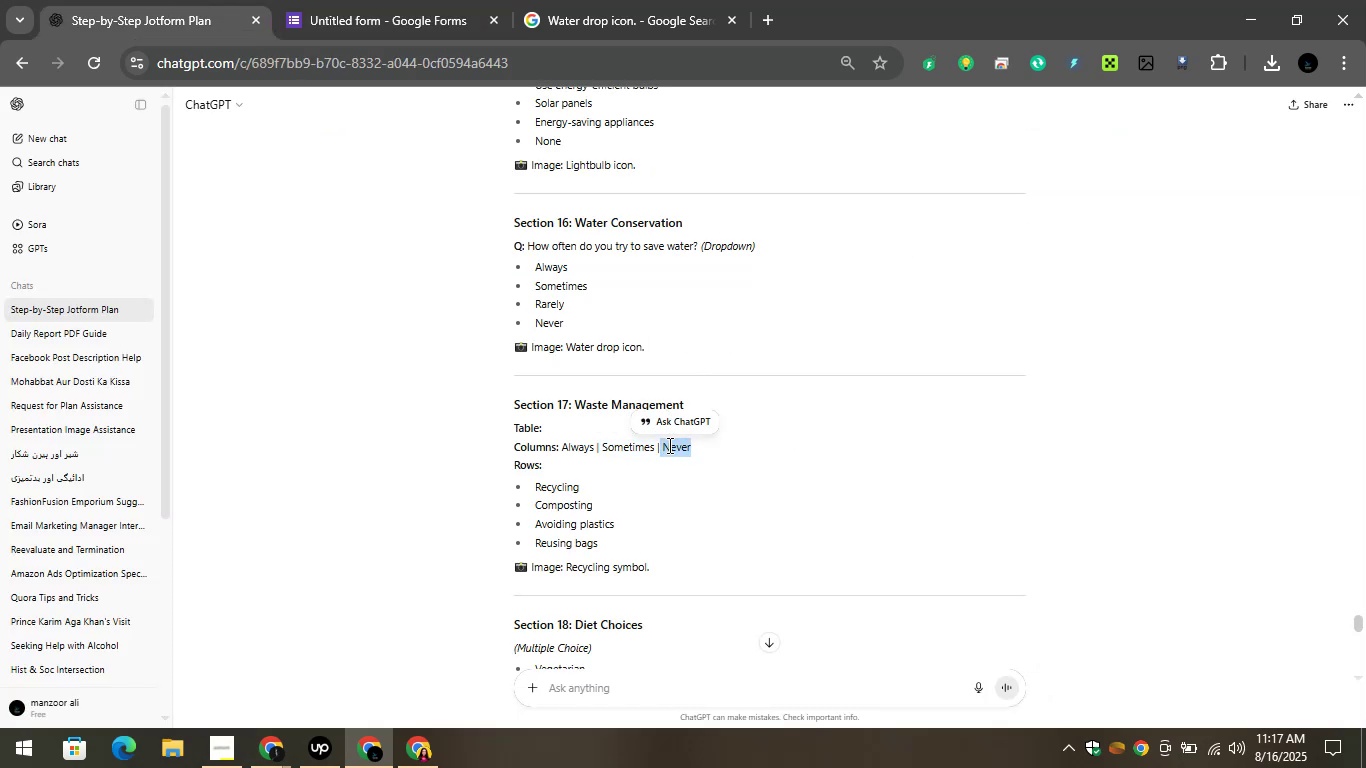 
wait(5.15)
 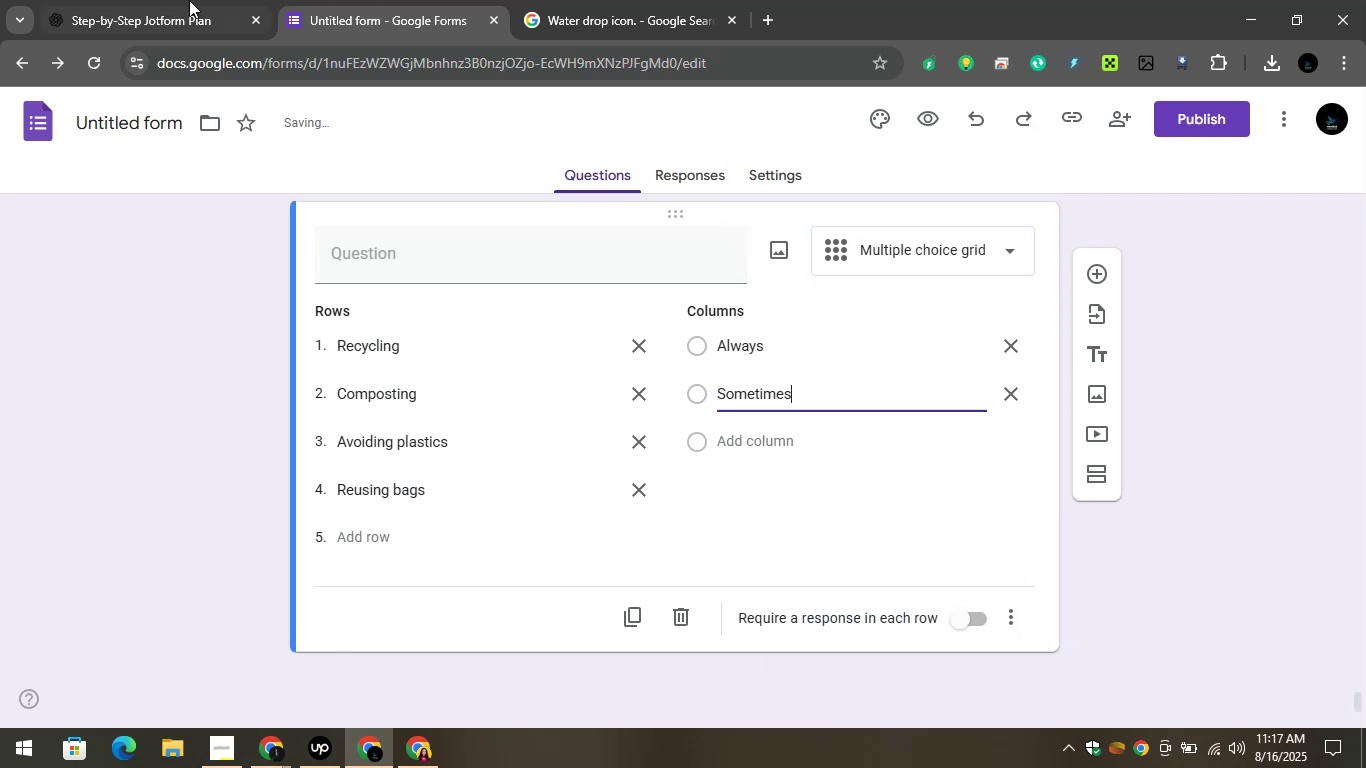 
left_click([710, 156])
 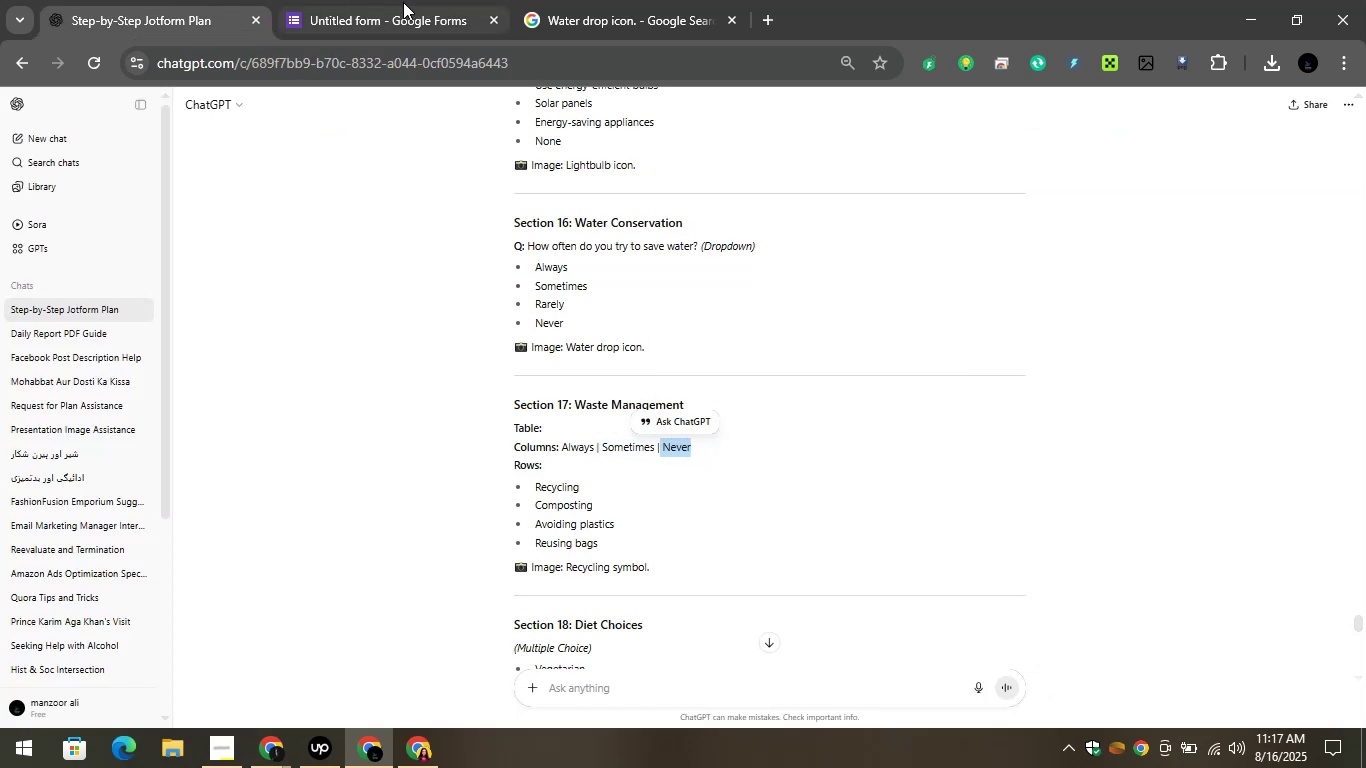 
left_click([403, 2])
 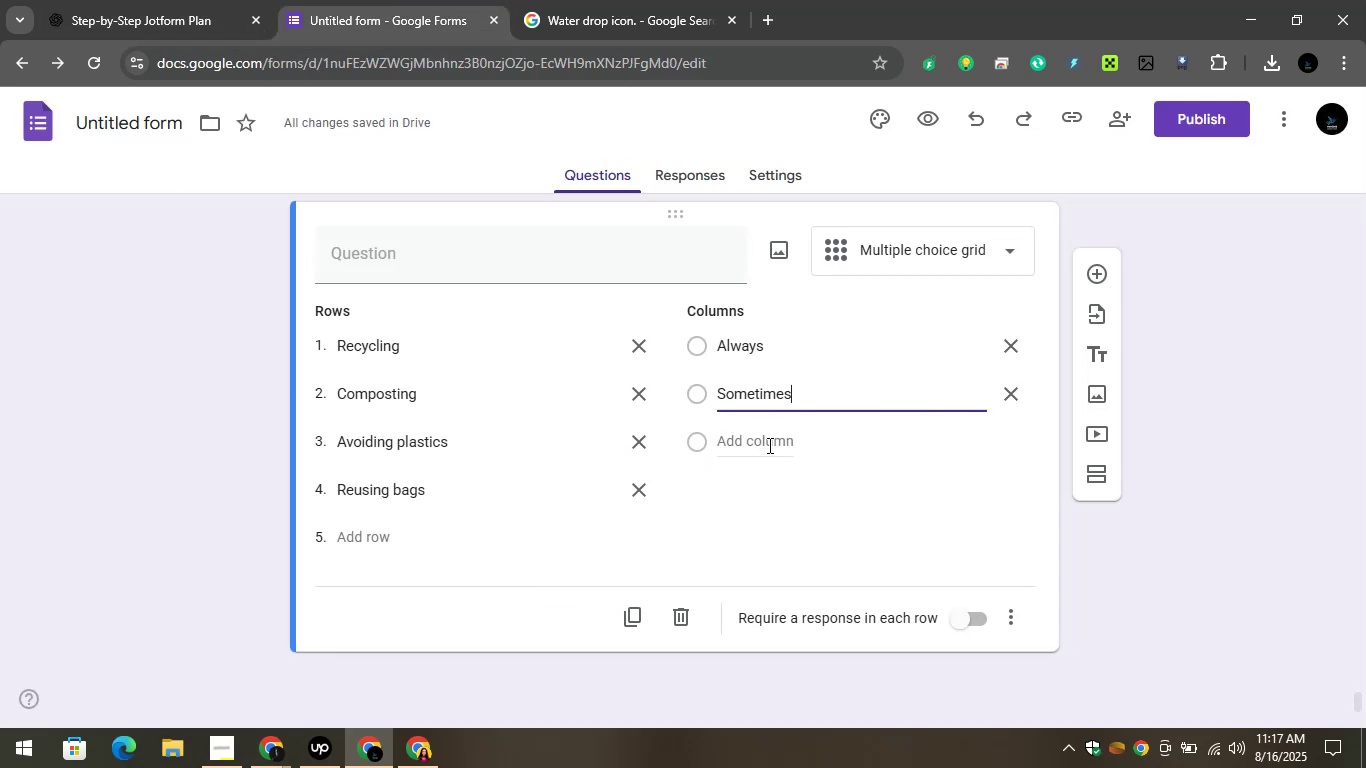 
right_click([738, 438])
 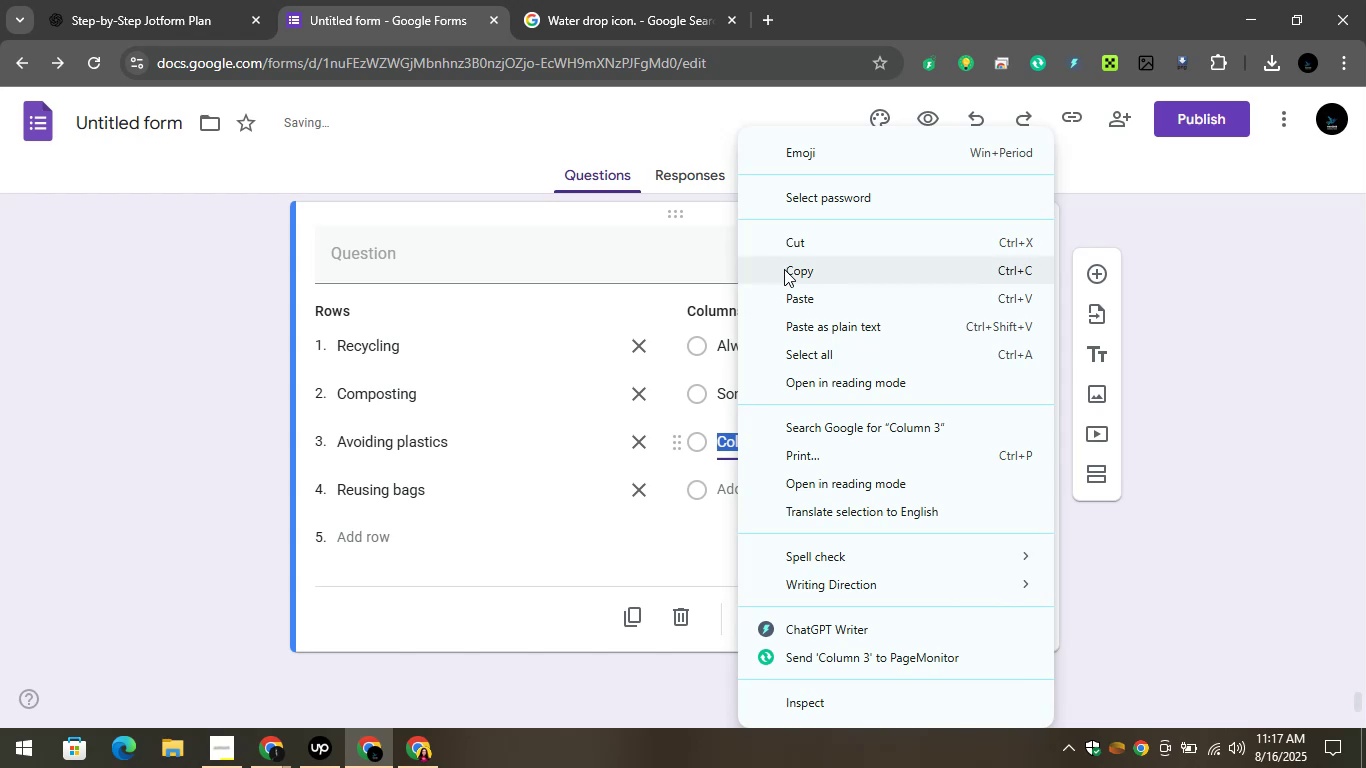 
left_click([800, 305])
 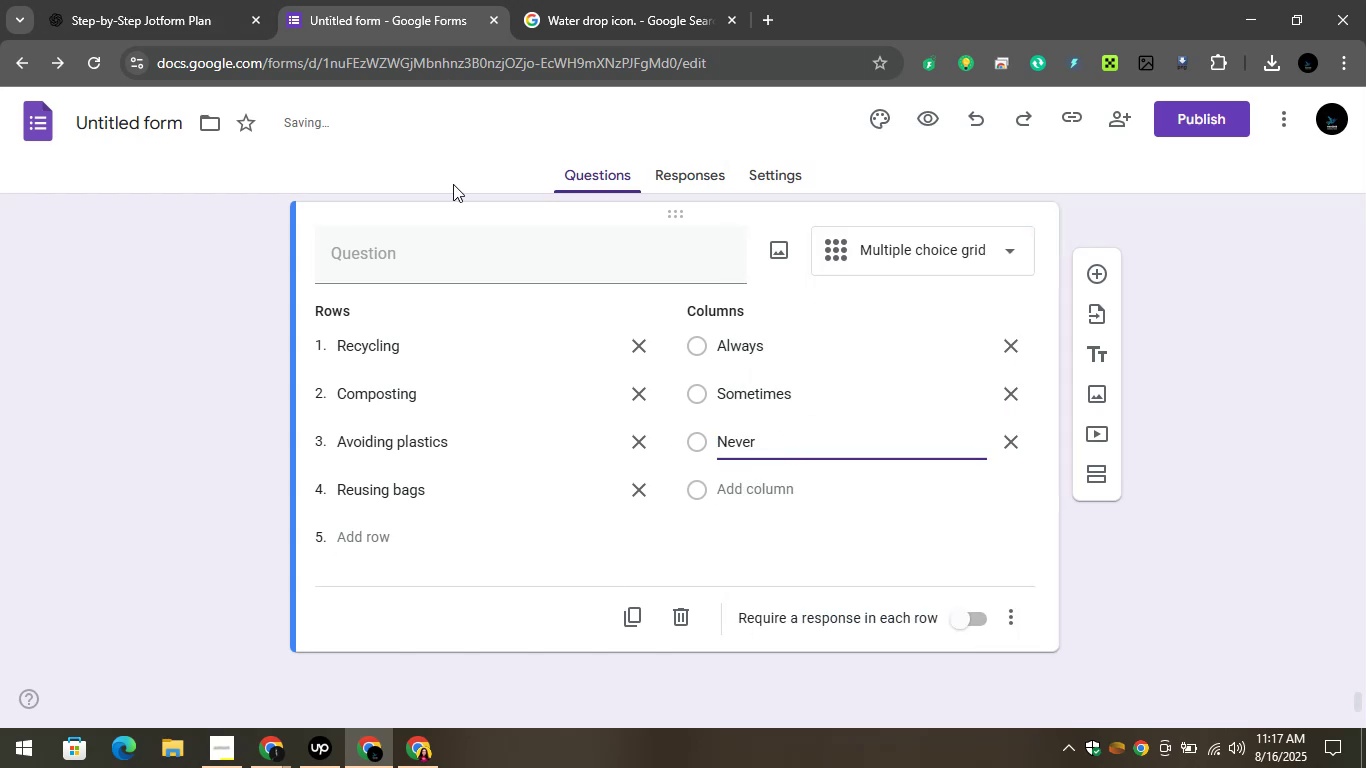 
scroll: coordinate [420, 253], scroll_direction: up, amount: 1.0
 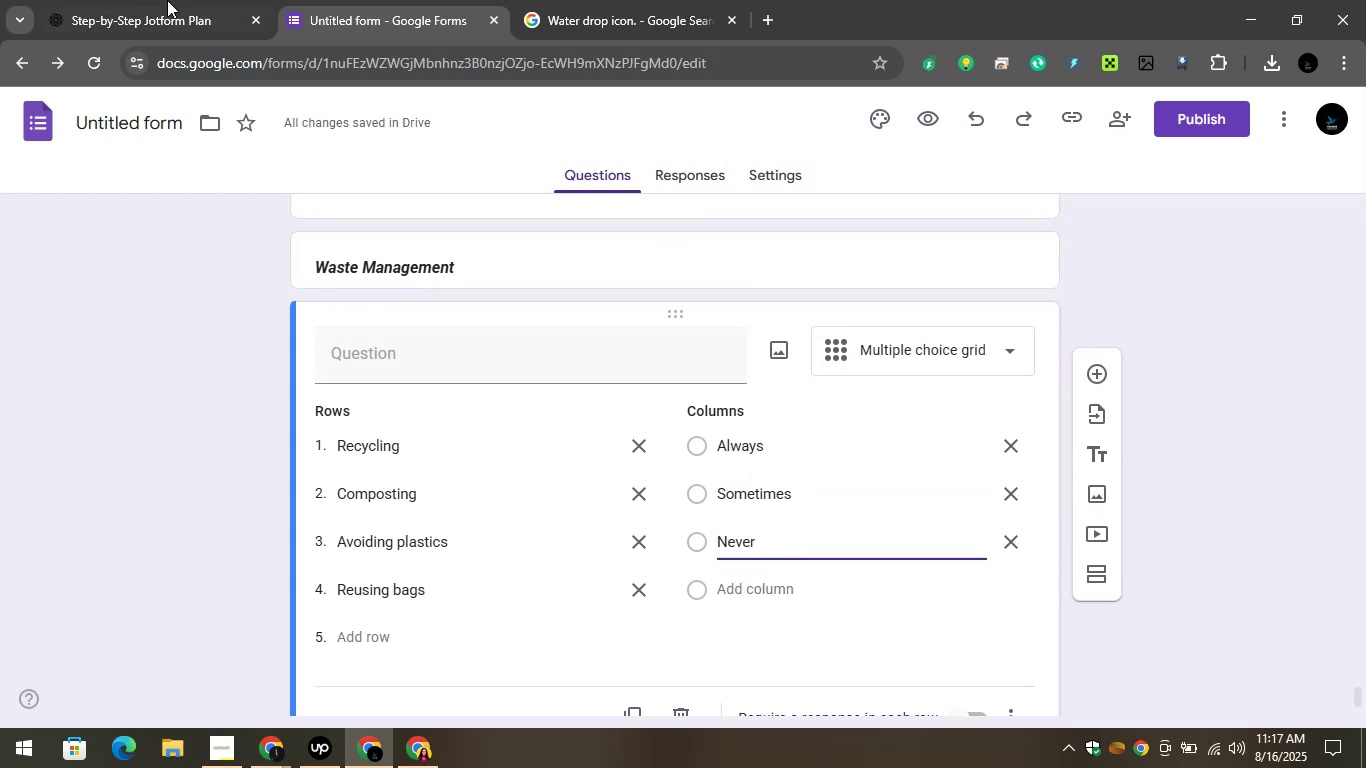 
left_click([147, 0])
 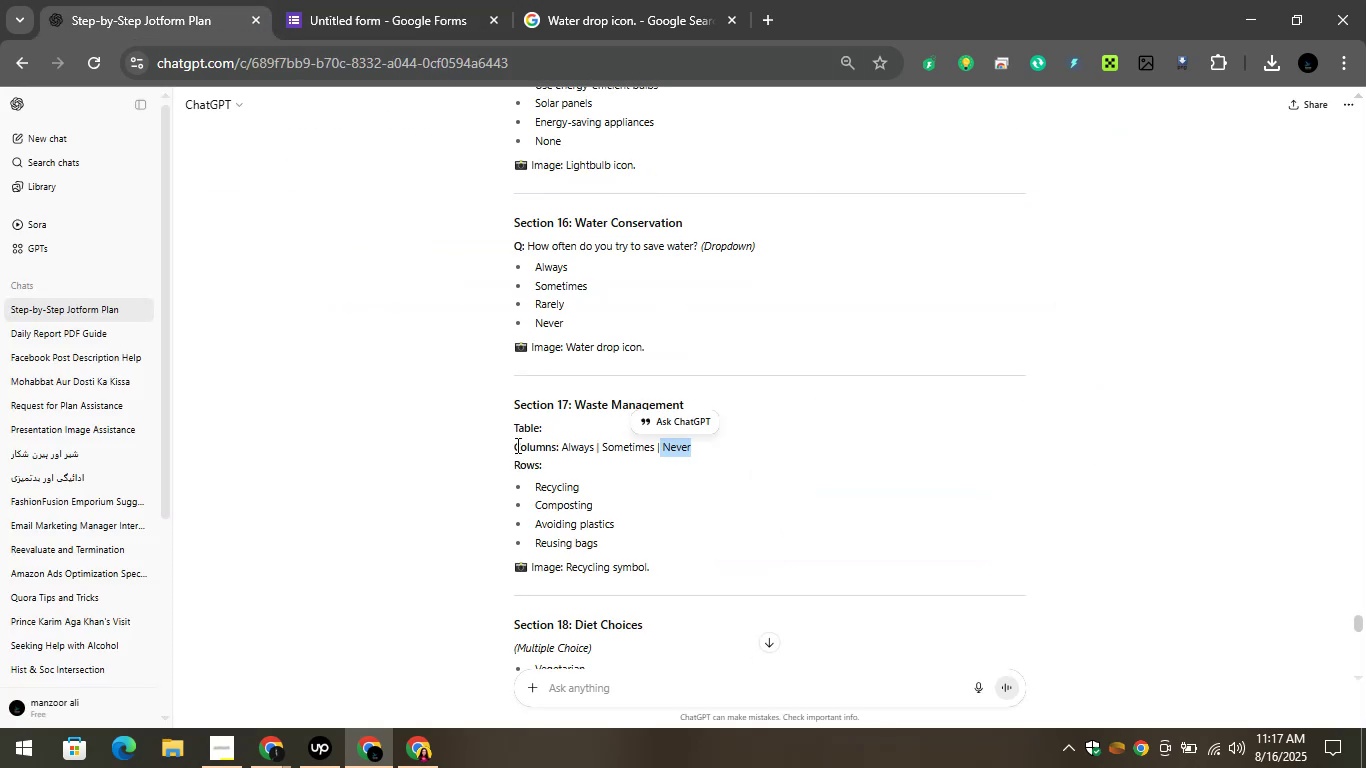 
left_click([457, 399])
 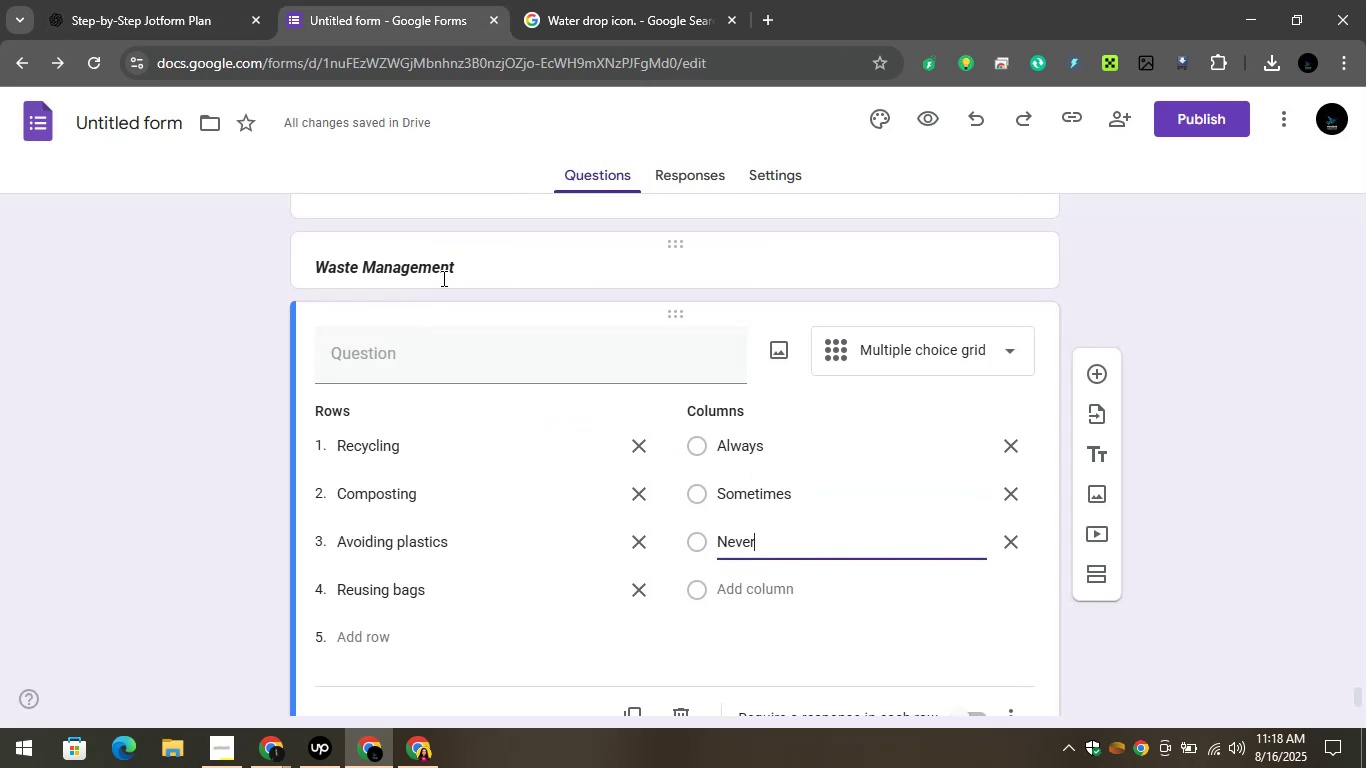 
right_click([397, 283])
 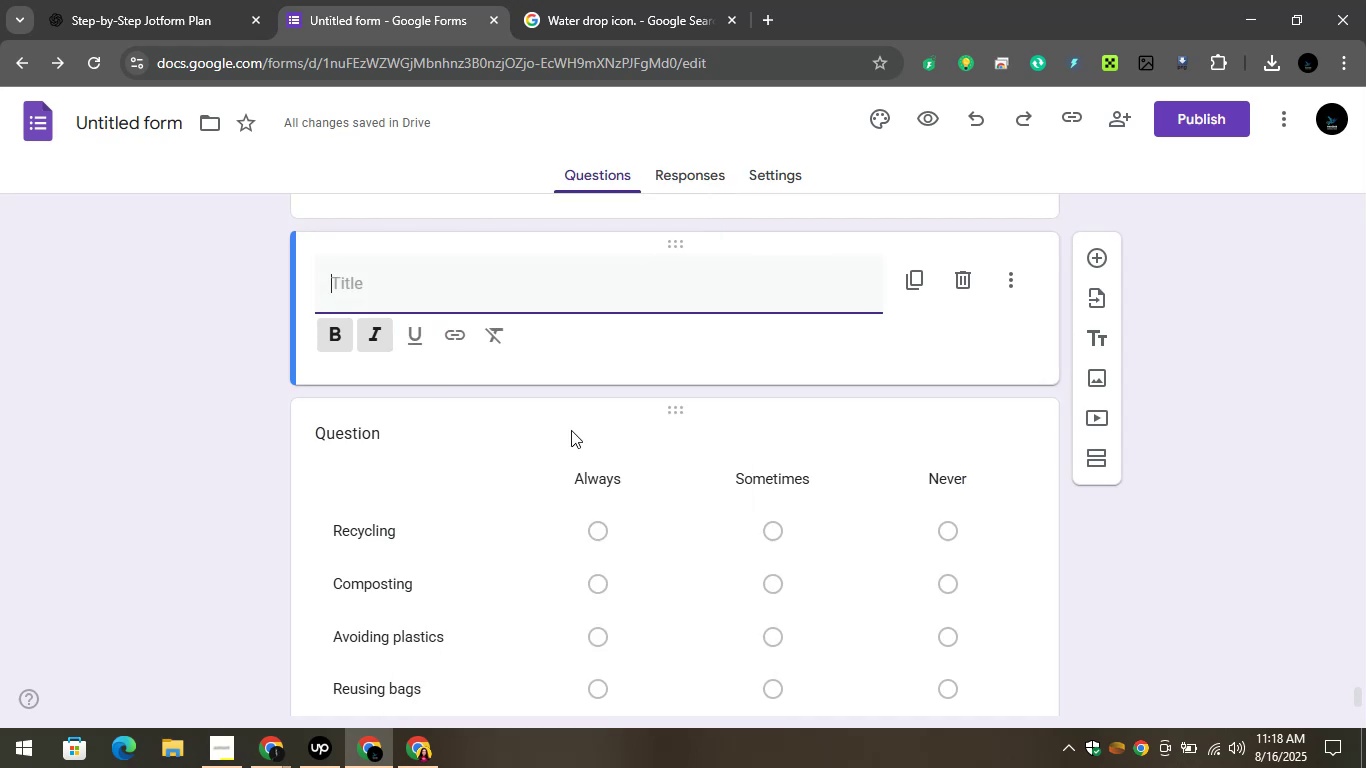 
left_click([956, 264])
 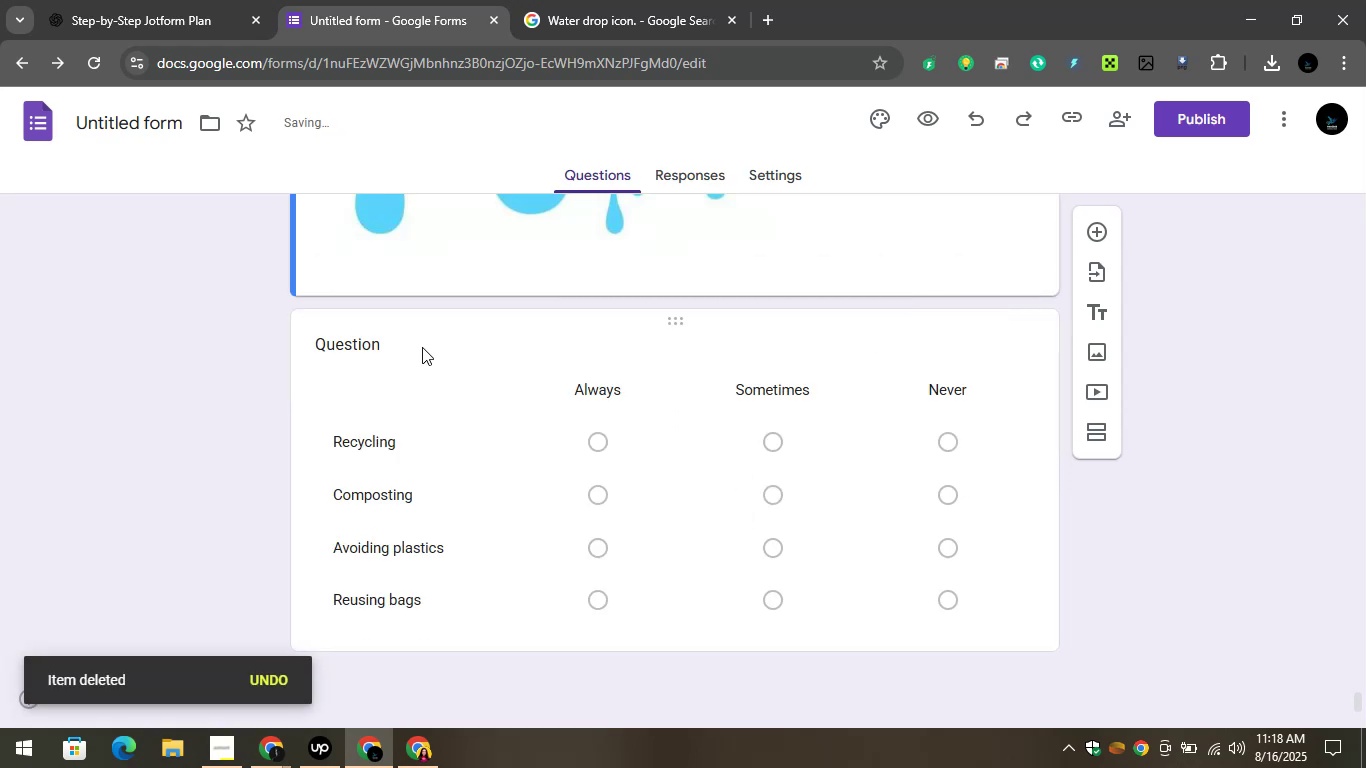 
left_click([388, 338])
 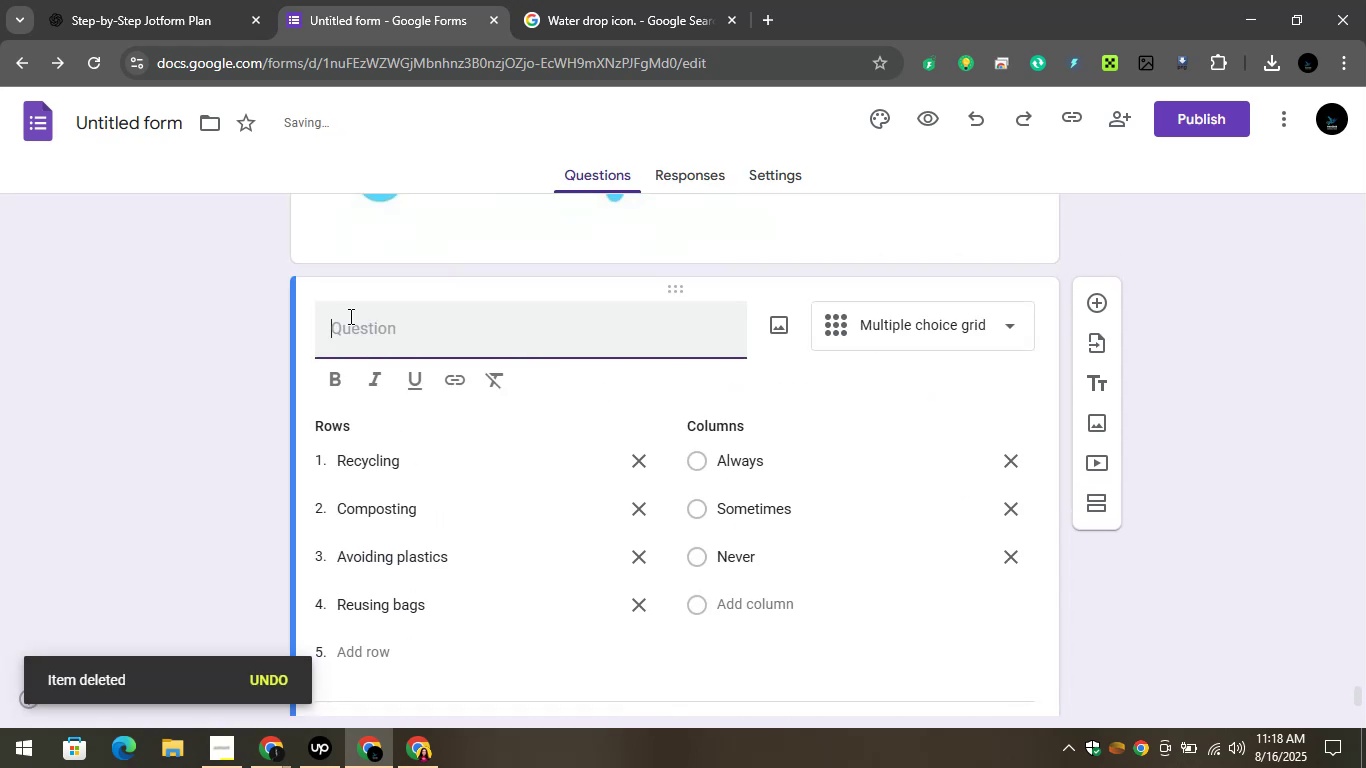 
right_click([346, 307])
 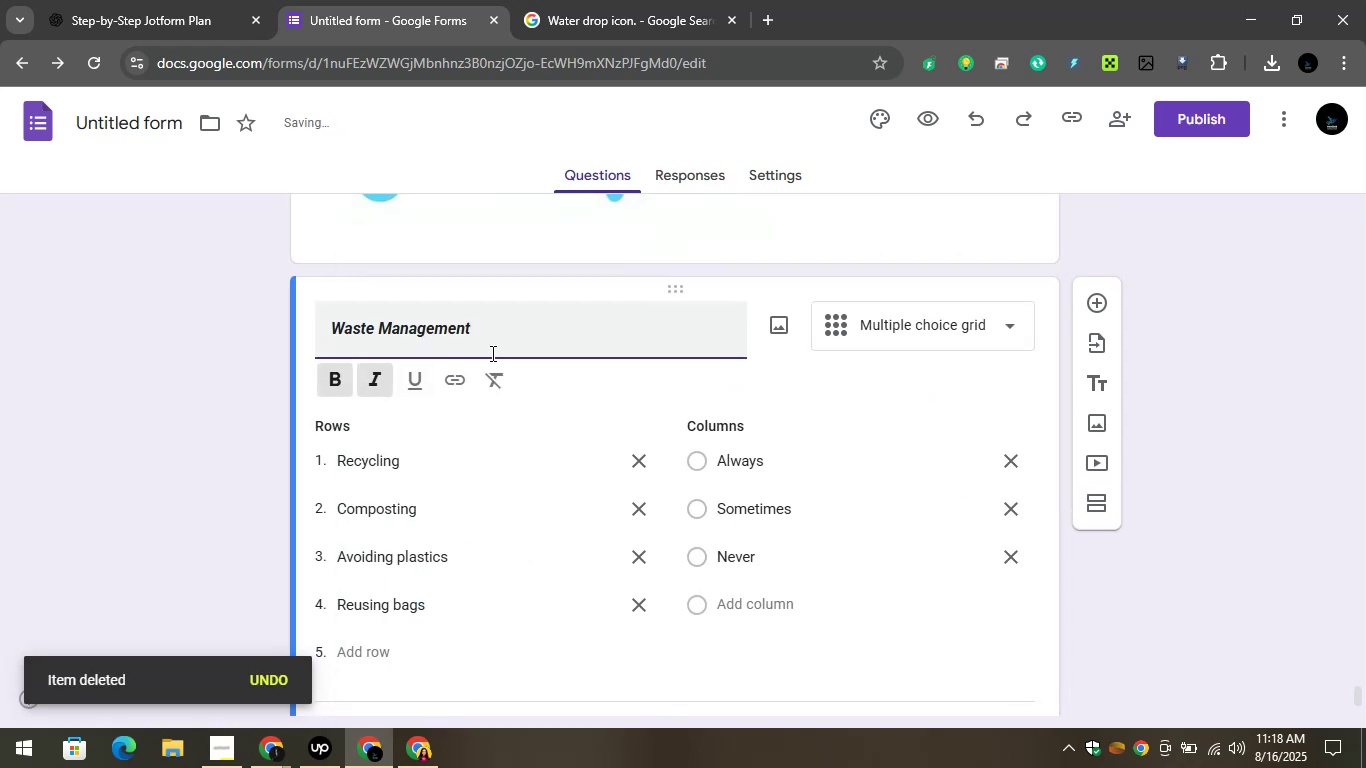 
left_click([80, 286])
 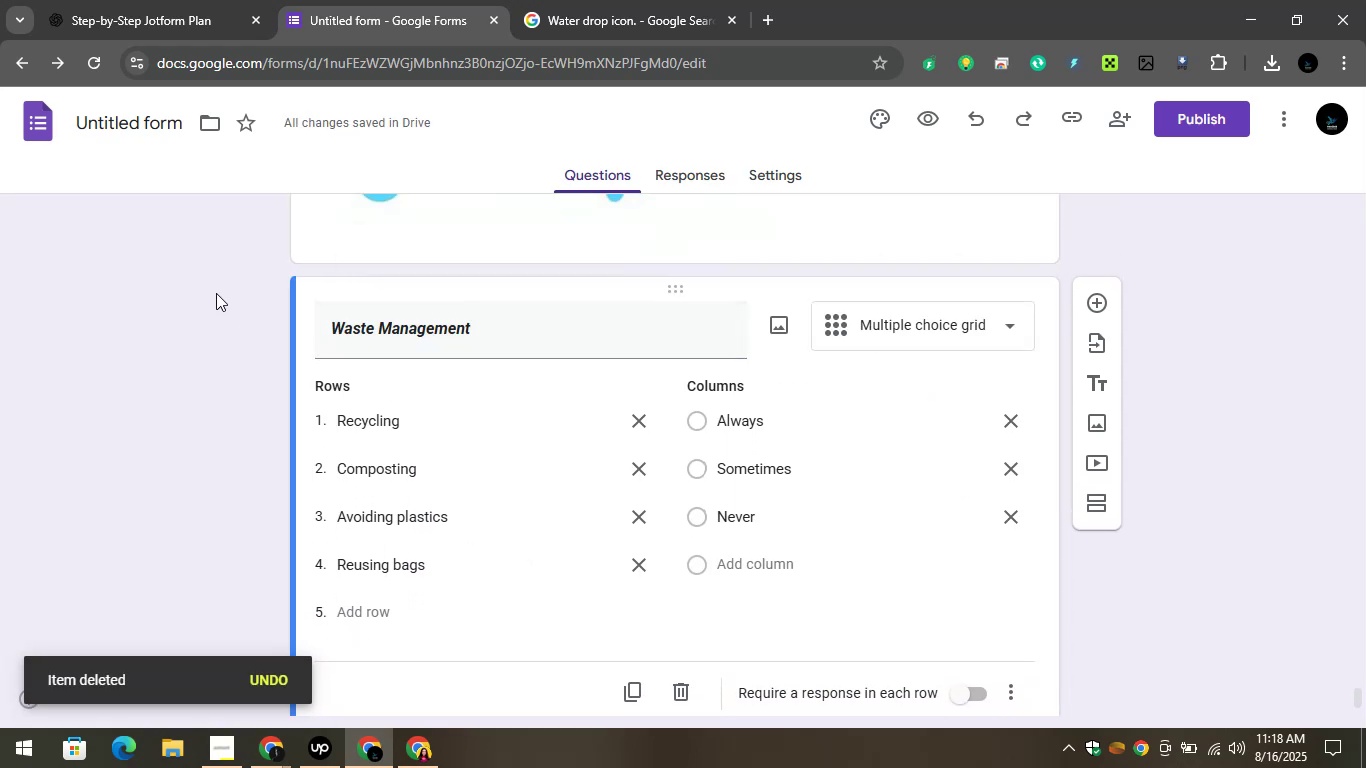 
scroll: coordinate [216, 293], scroll_direction: down, amount: 3.0
 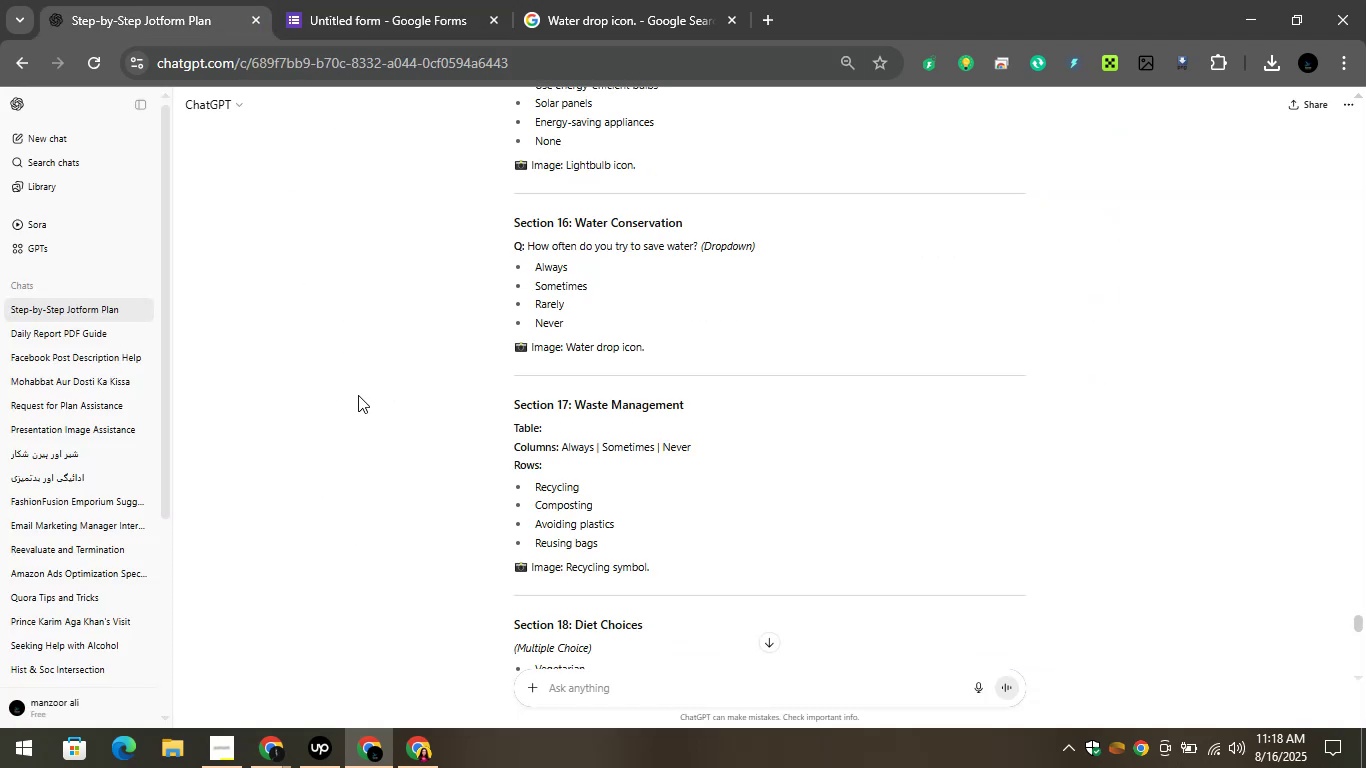 
left_click([311, 389])
 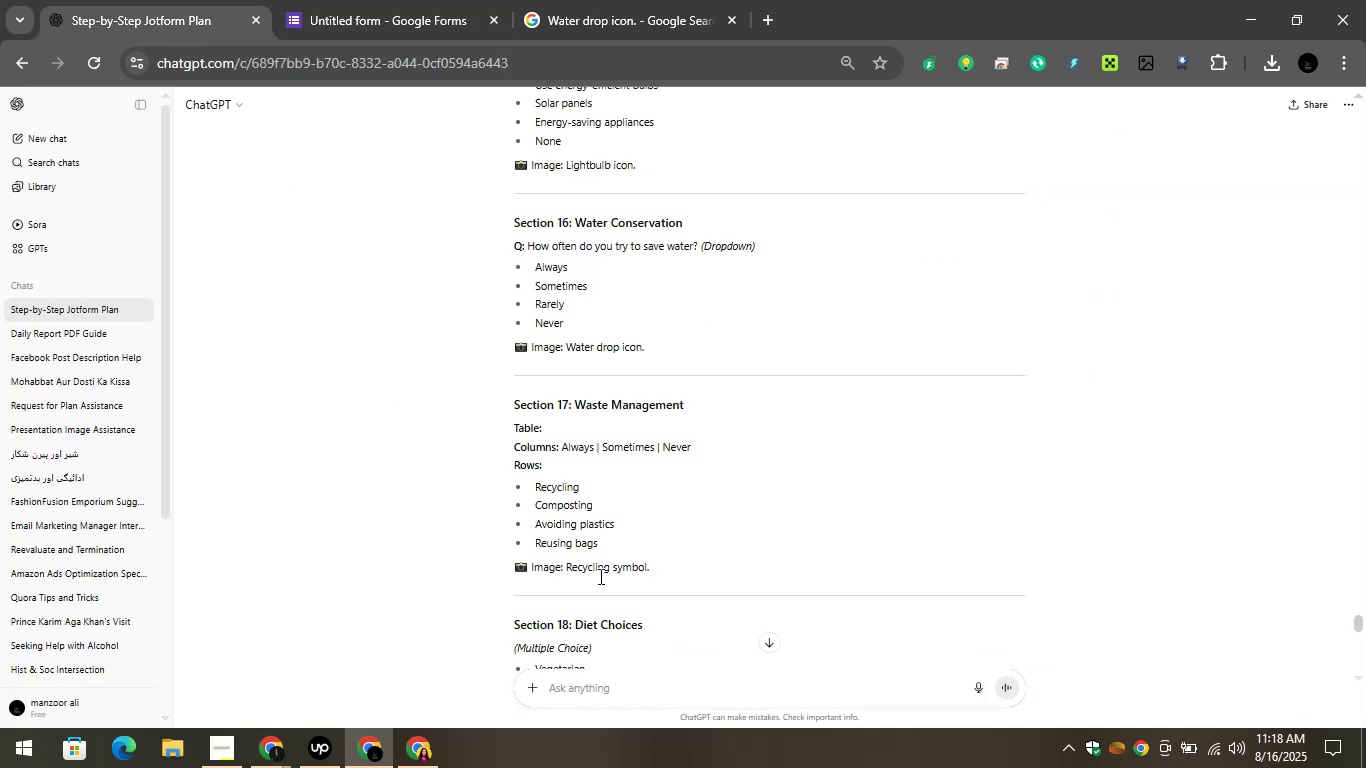 
scroll: coordinate [634, 581], scroll_direction: down, amount: 1.0
 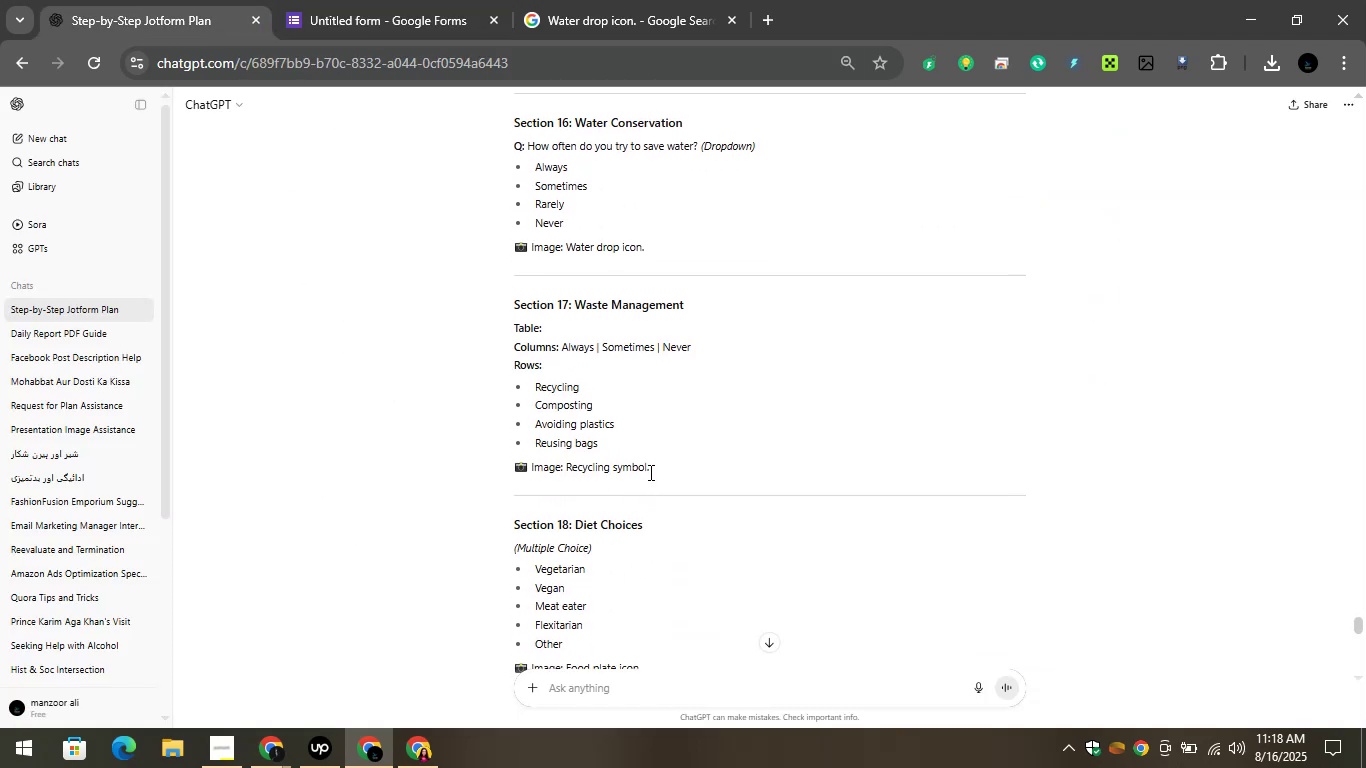 
mouse_move([598, 441])
 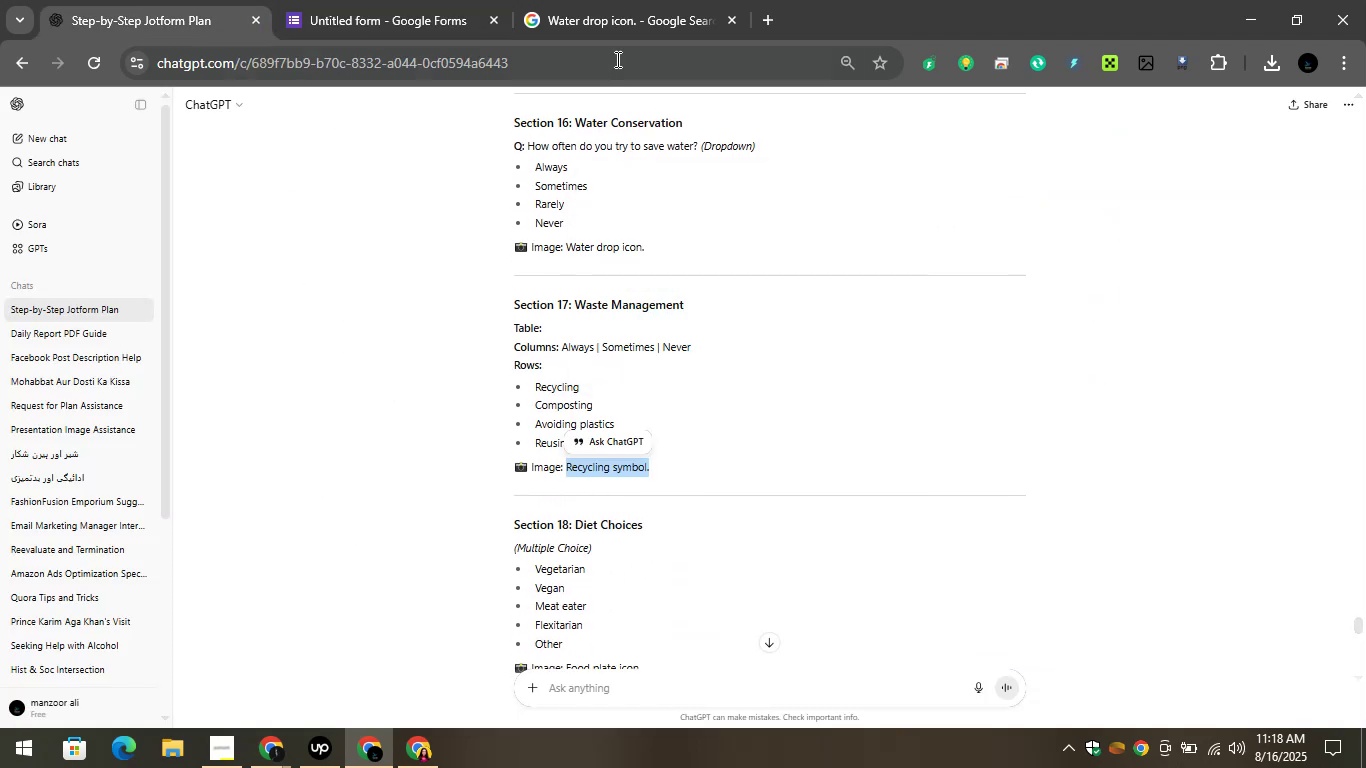 
left_click([579, 0])
 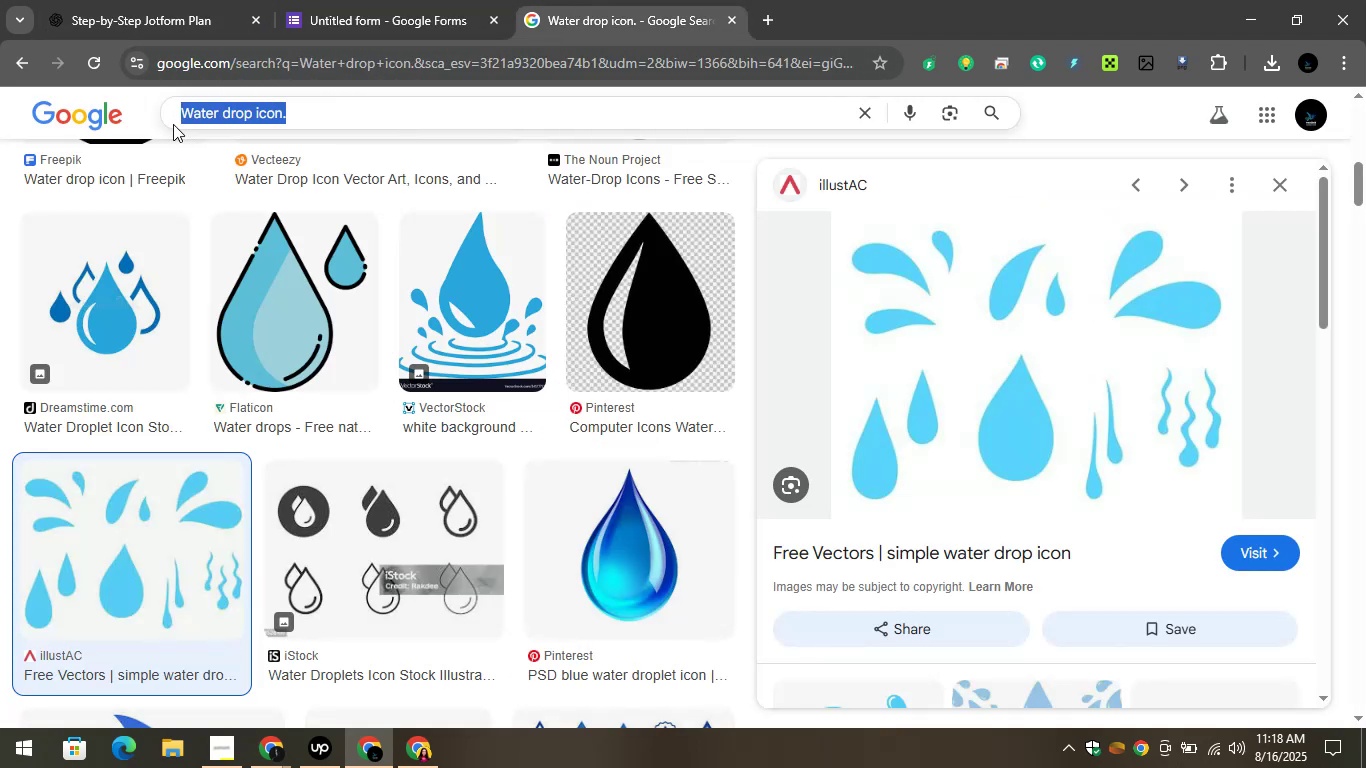 
right_click([183, 119])
 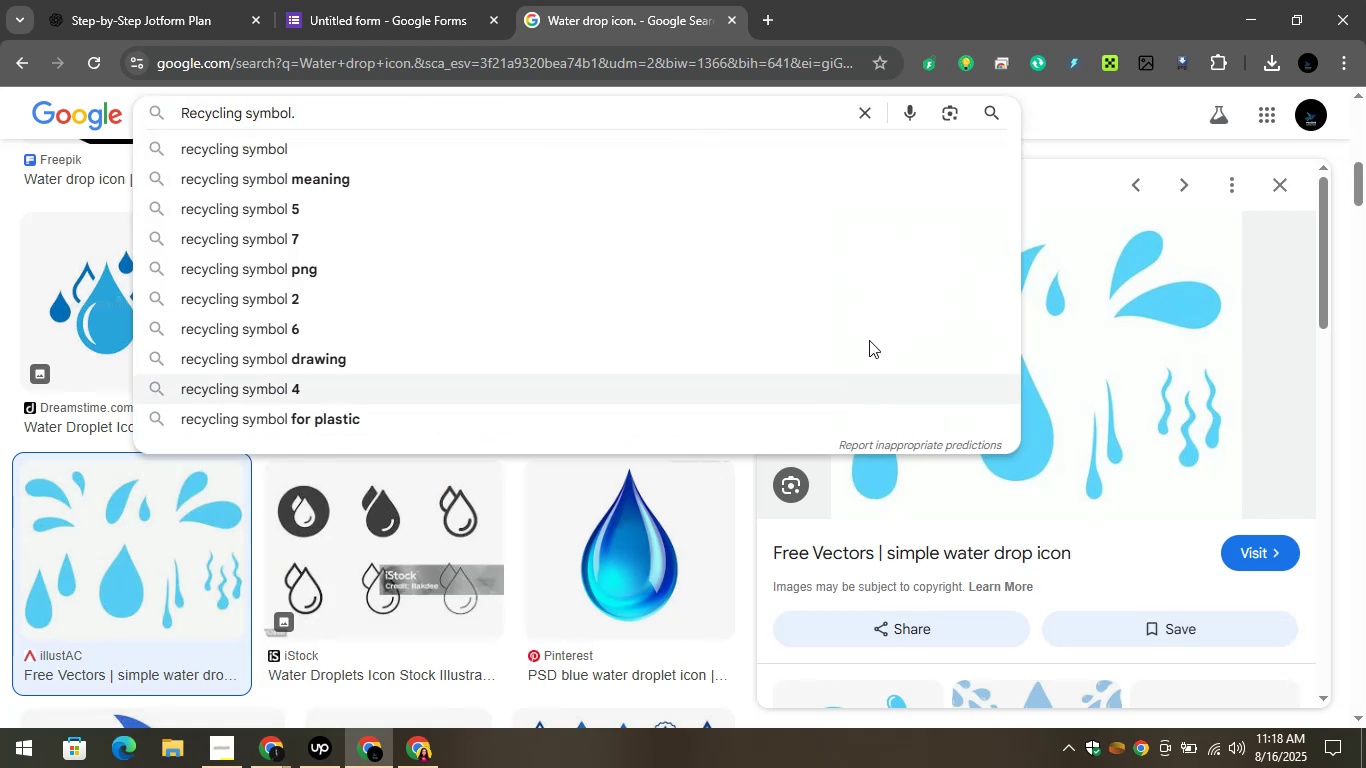 
left_click([985, 109])
 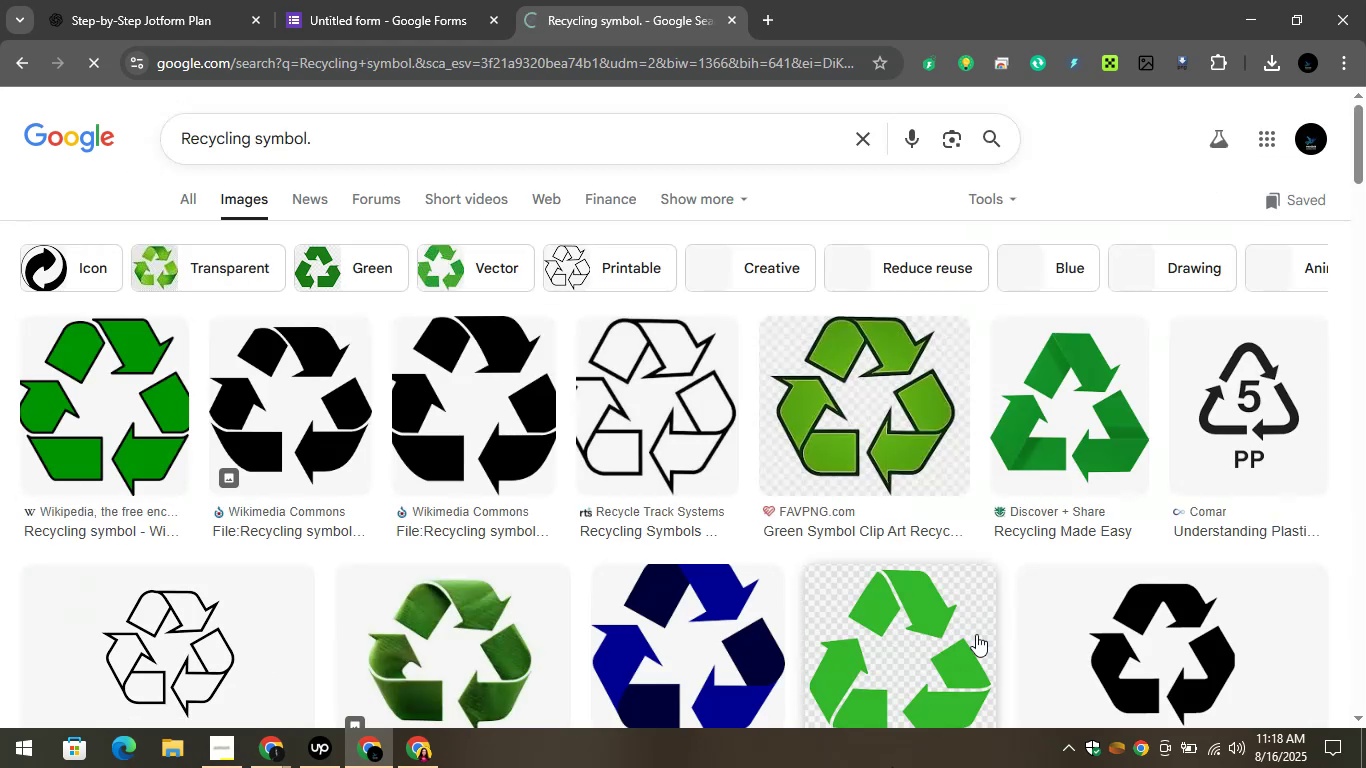 
scroll: coordinate [620, 568], scroll_direction: down, amount: 2.0
 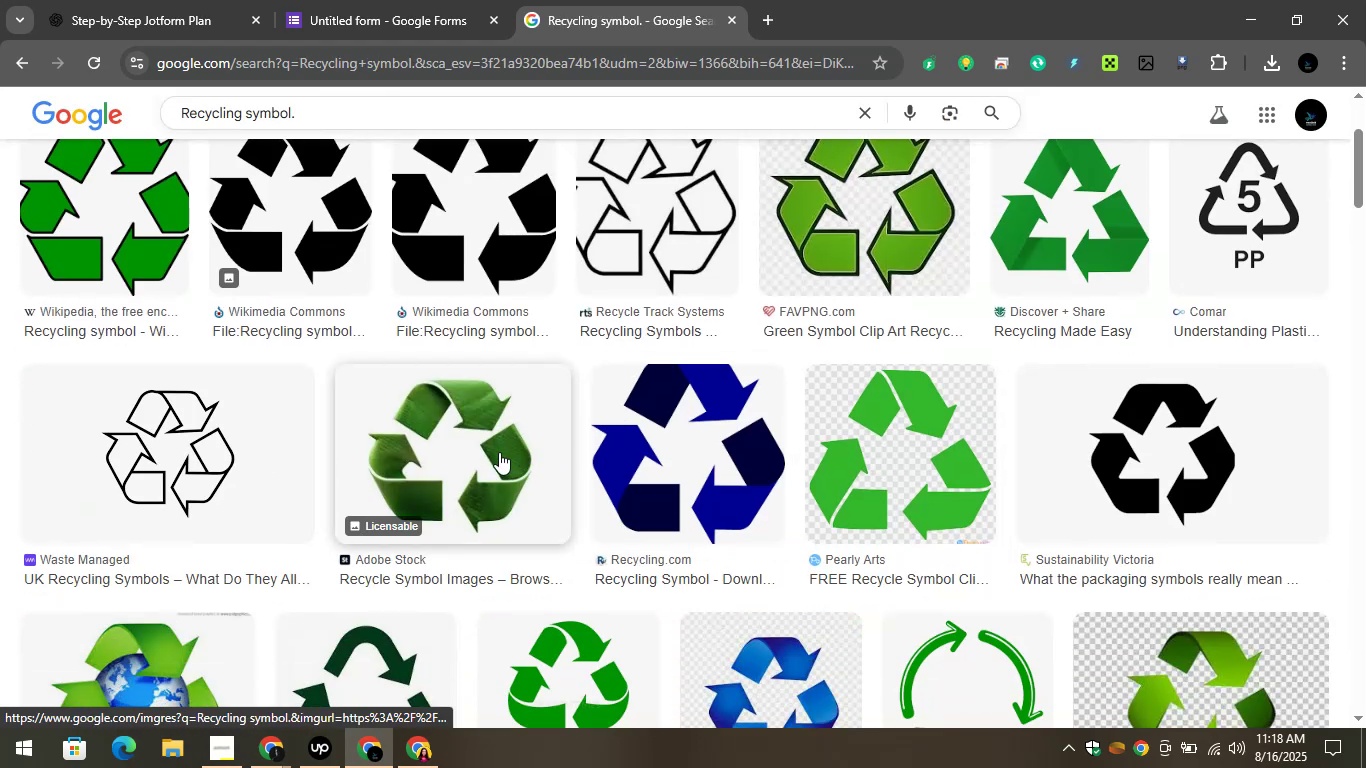 
left_click([499, 453])
 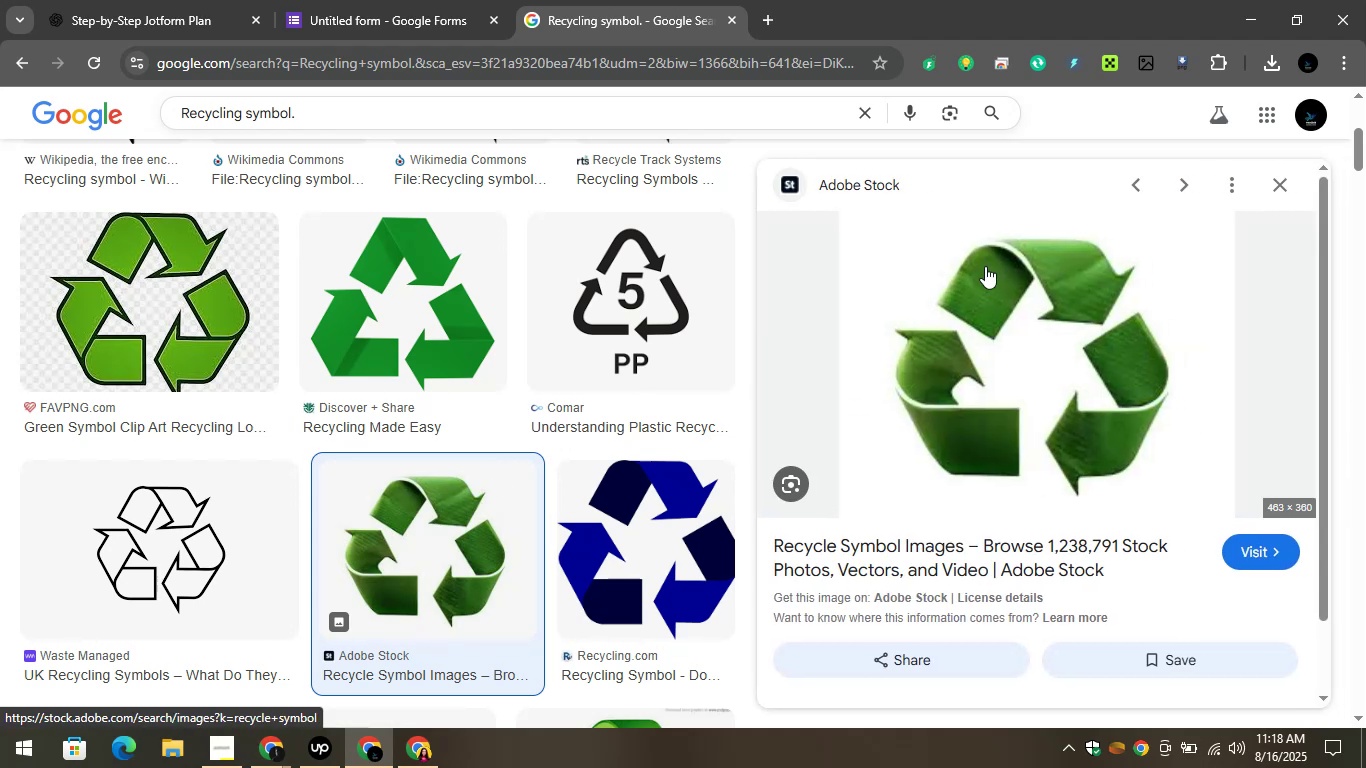 
right_click([983, 335])
 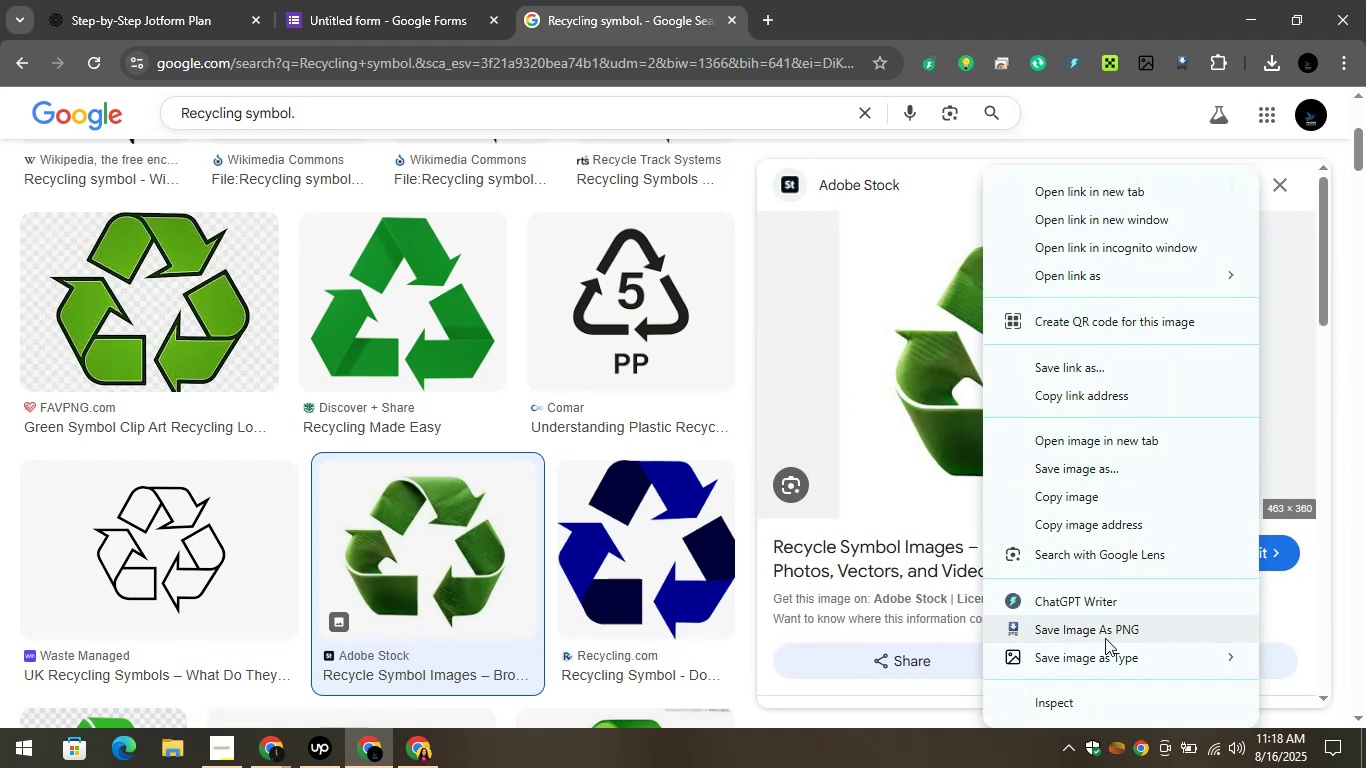 
left_click([1081, 617])
 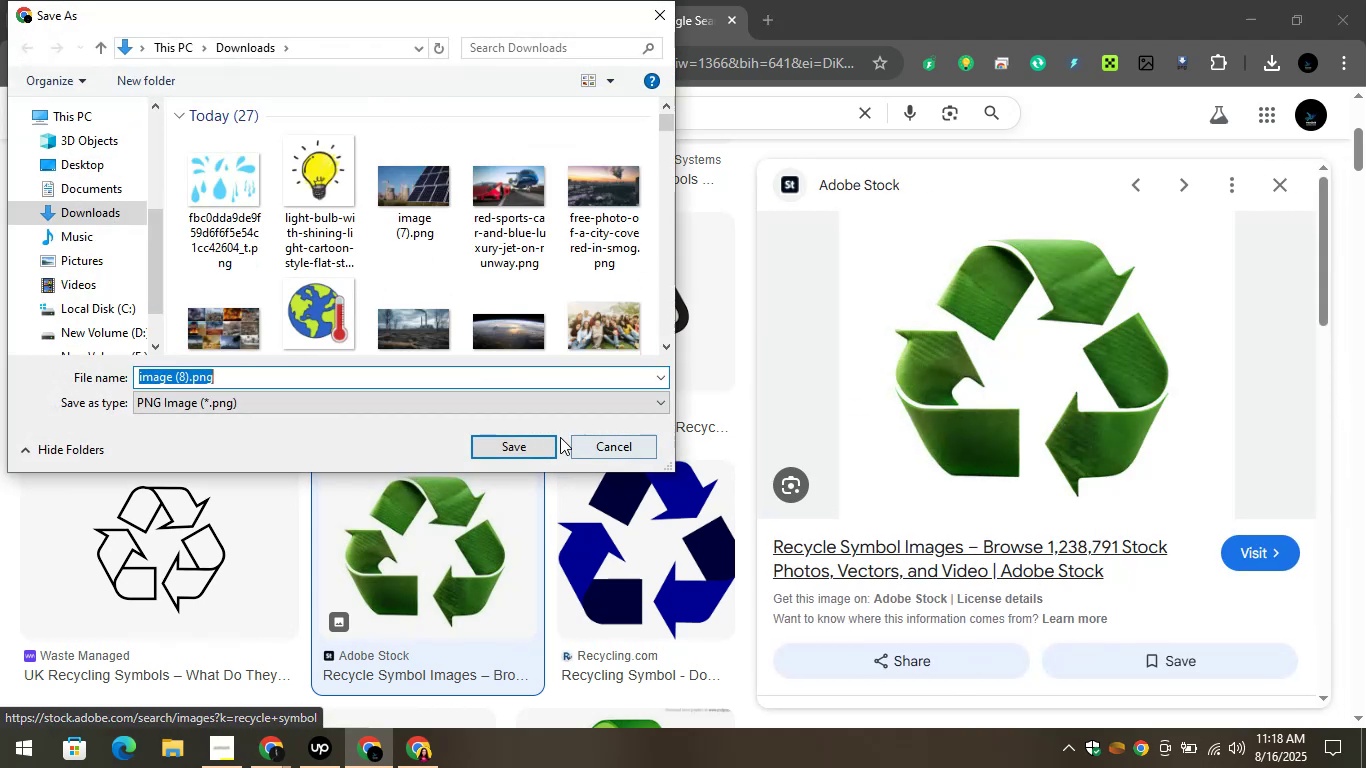 
left_click([533, 441])
 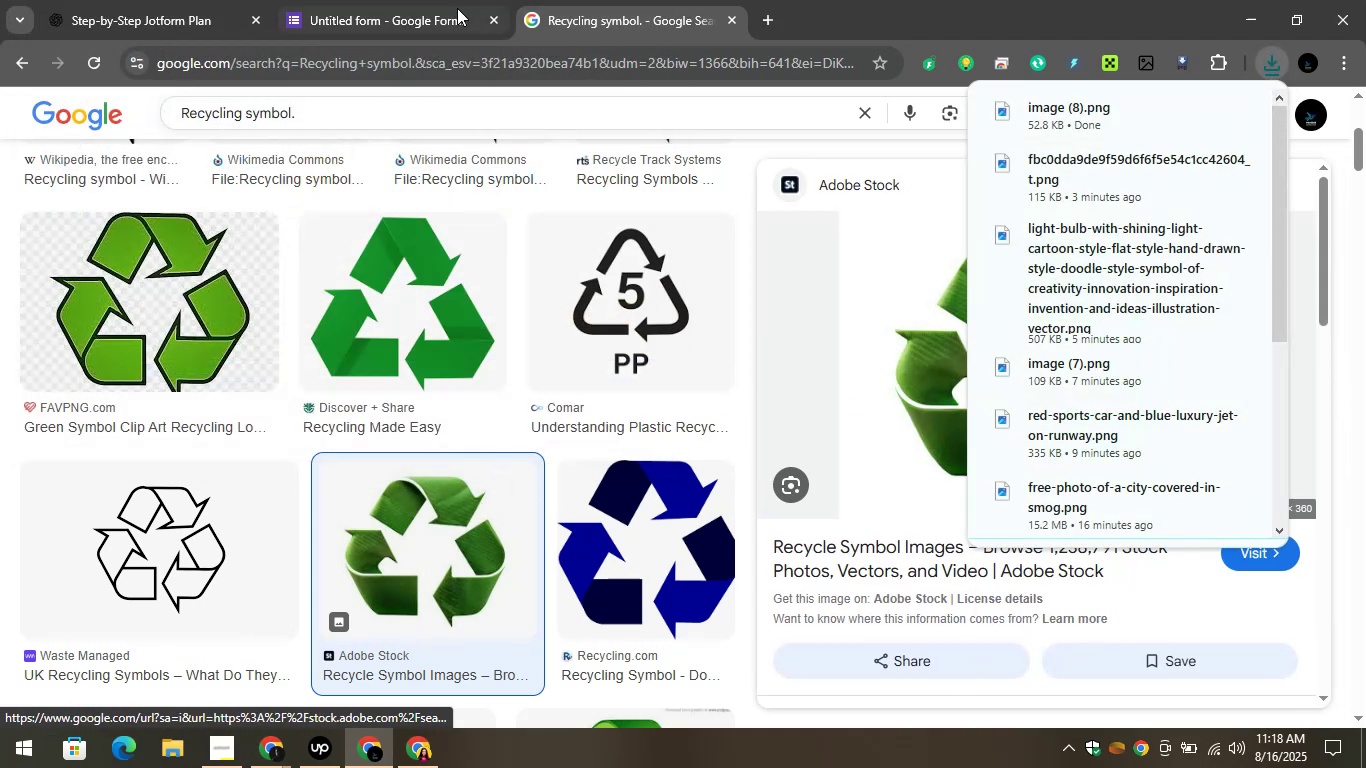 
left_click([392, 0])
 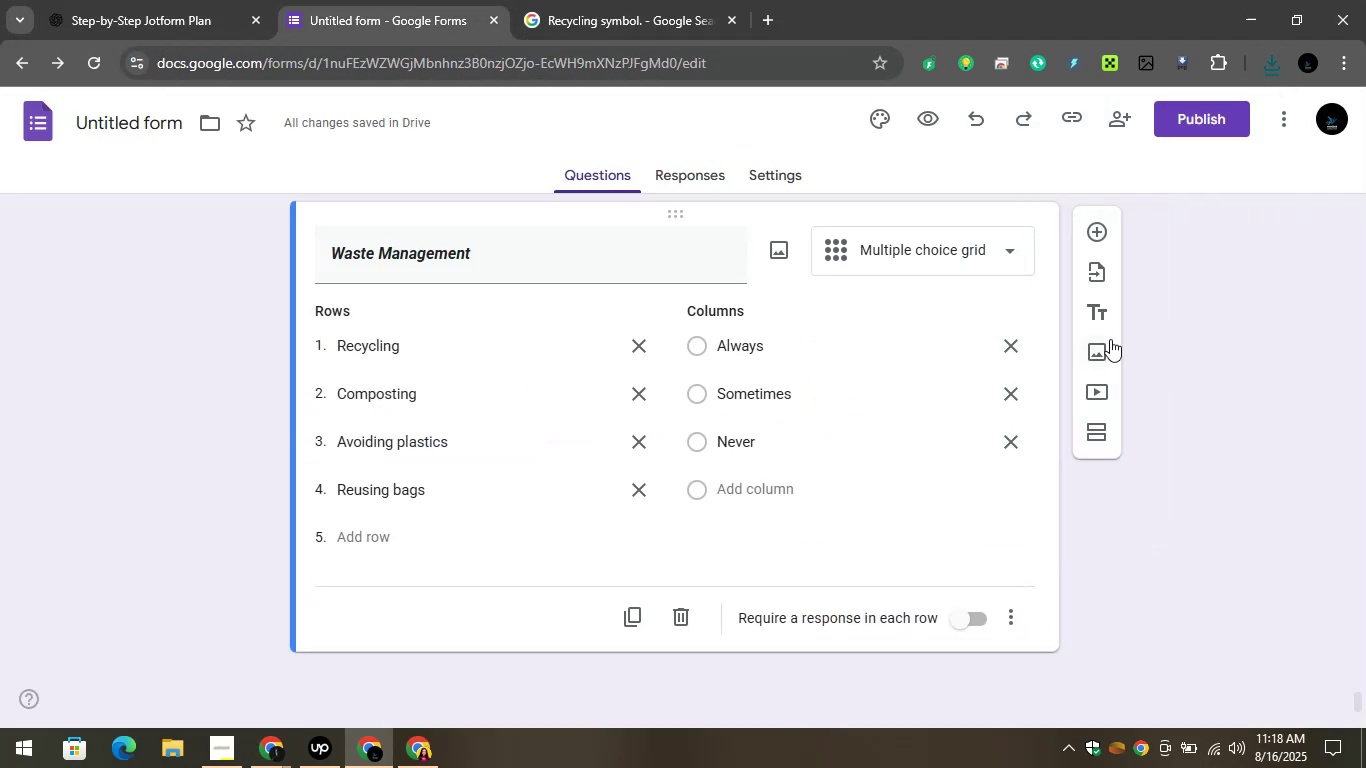 
left_click([1108, 342])
 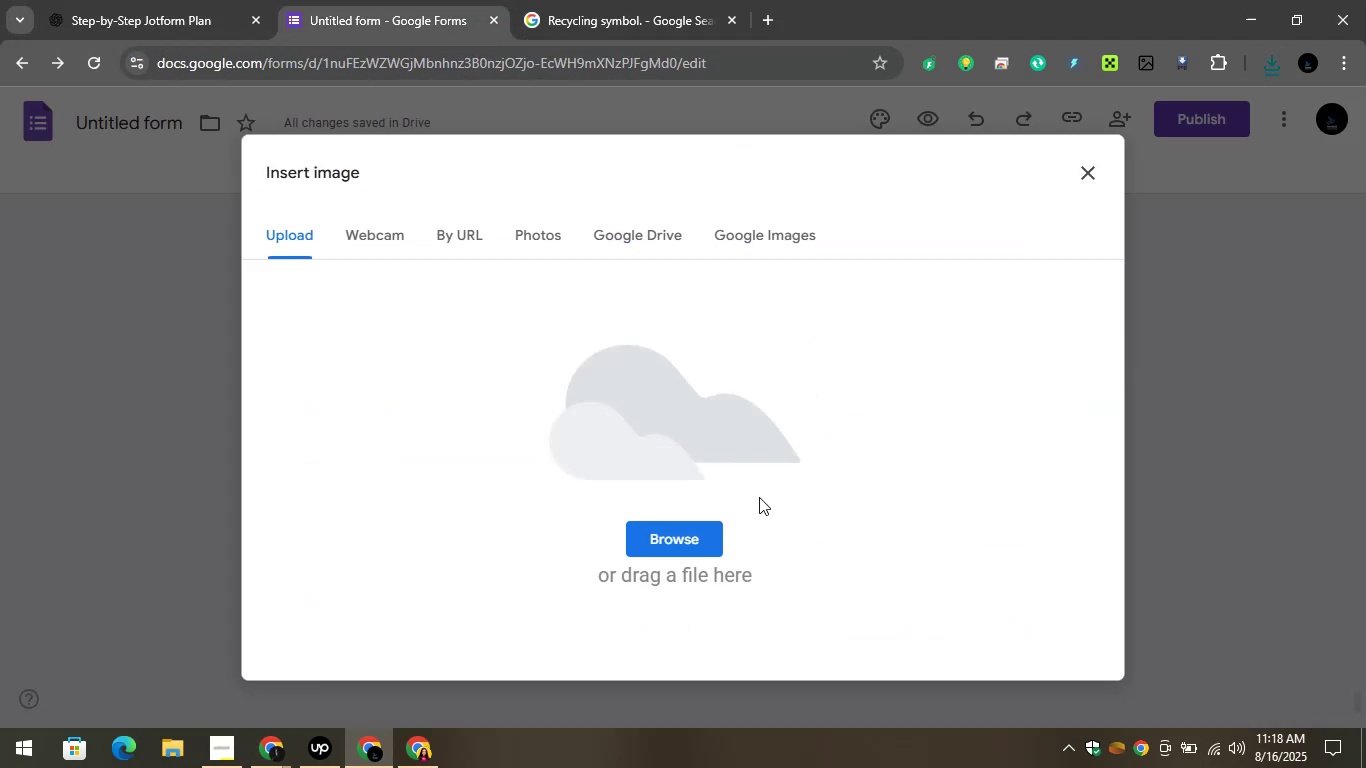 
left_click([704, 546])
 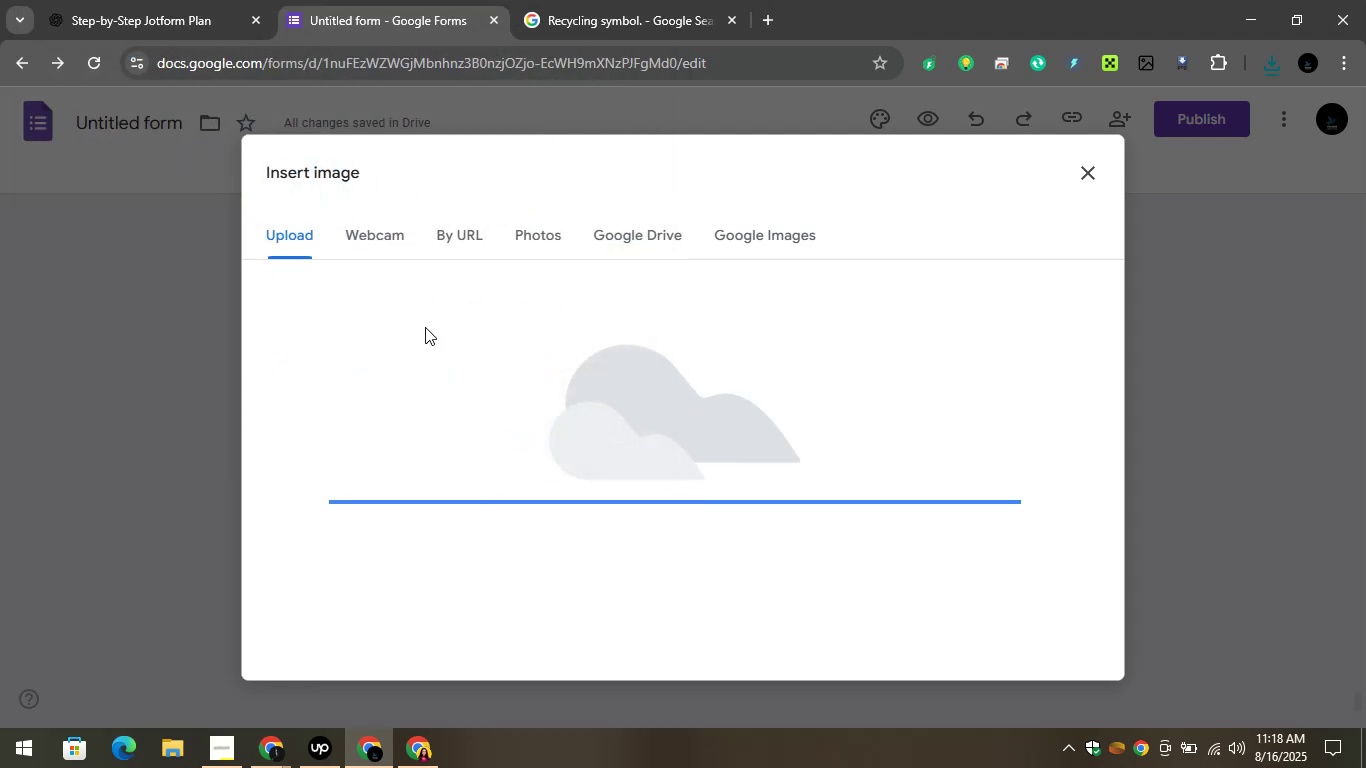 
wait(11.08)
 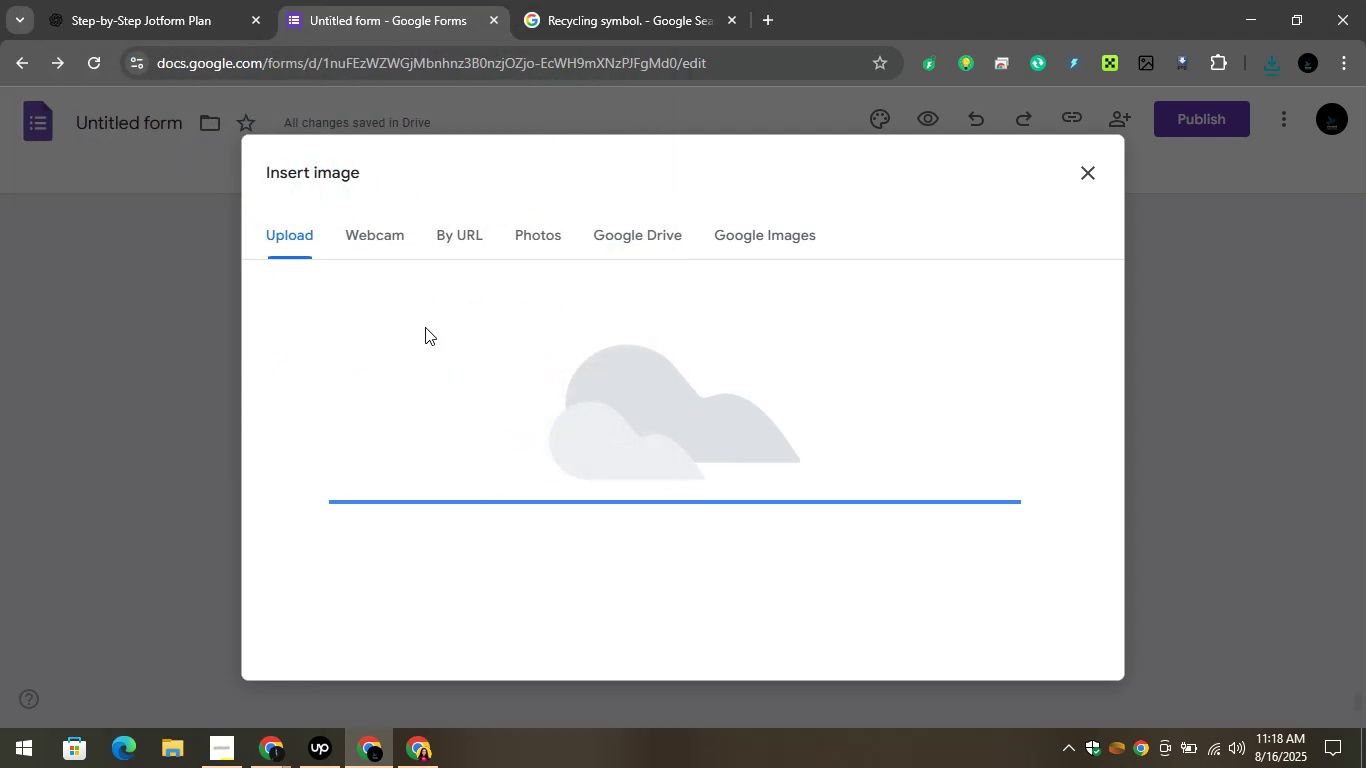 
scroll: coordinate [473, 376], scroll_direction: down, amount: 6.0
 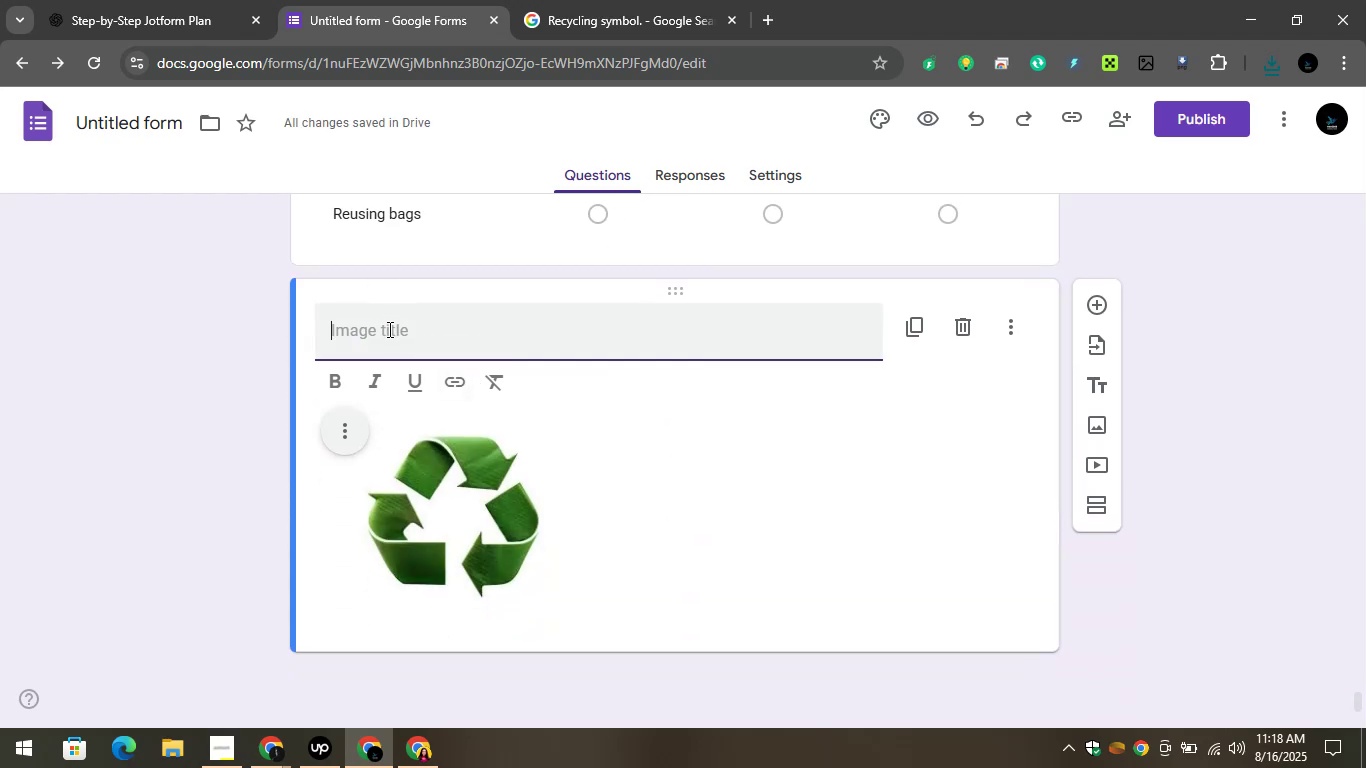 
right_click([388, 329])
 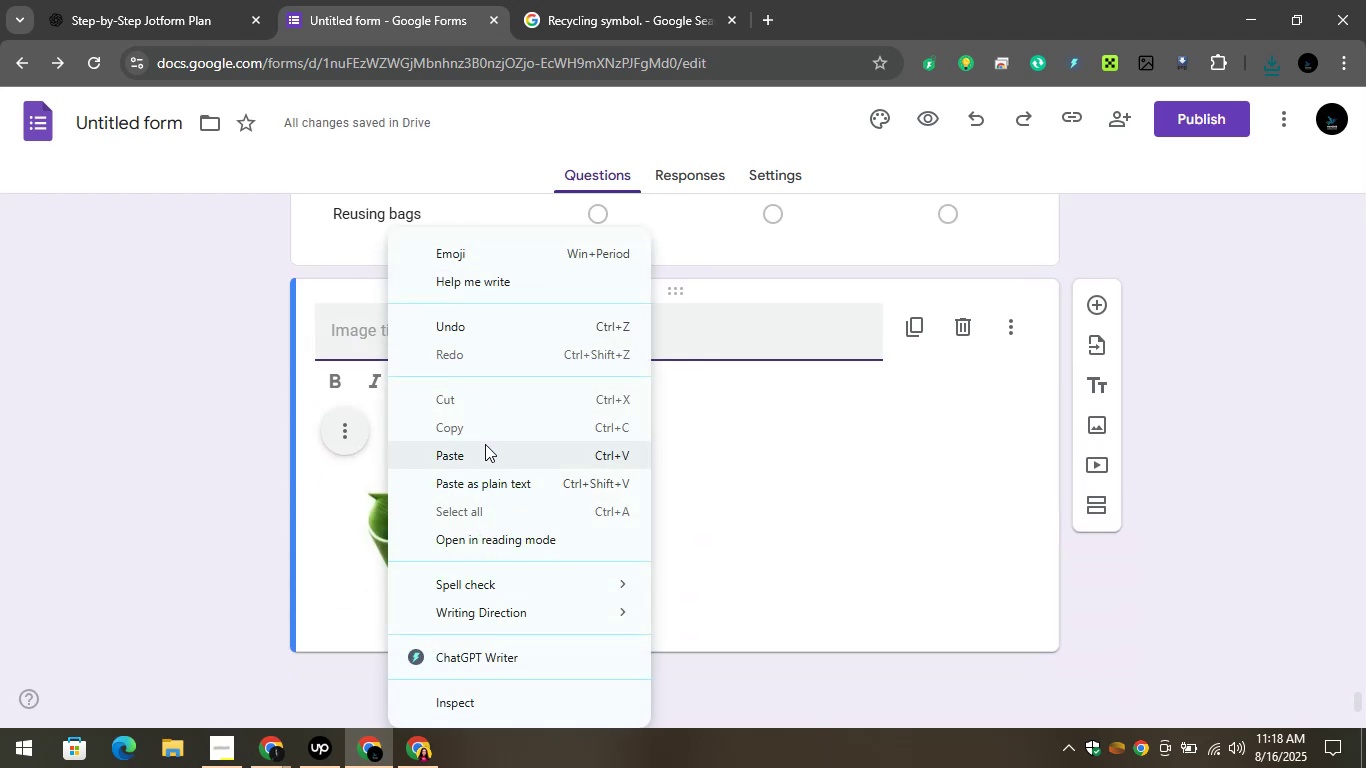 
left_click([484, 445])
 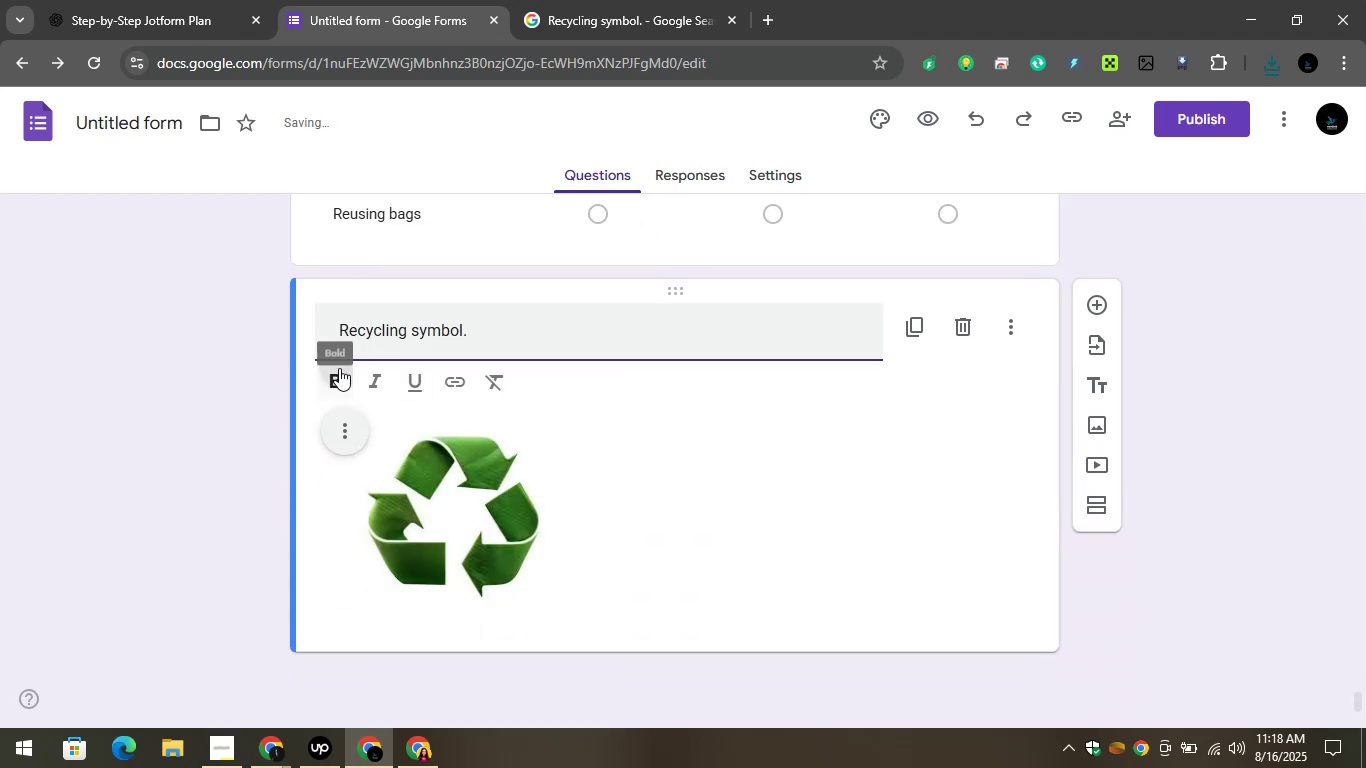 
left_click([224, 348])
 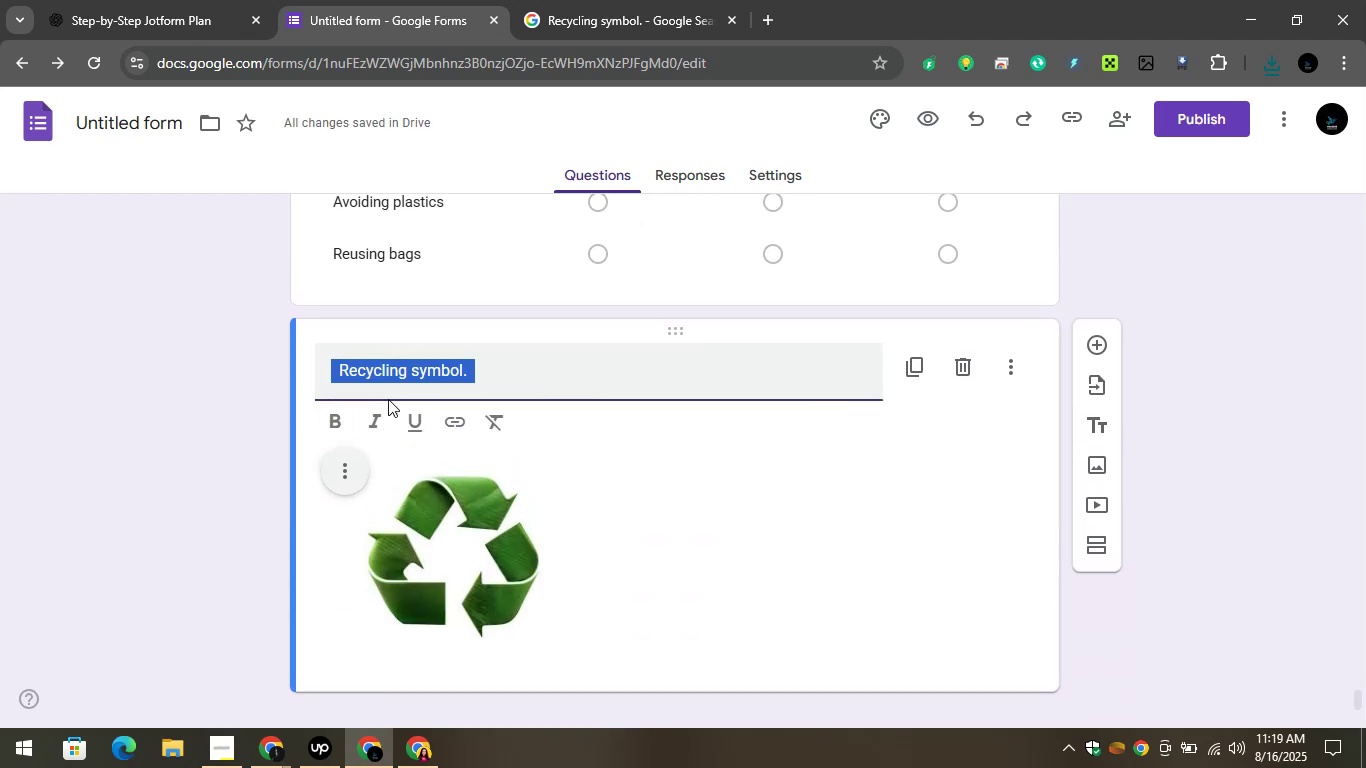 
left_click([341, 414])
 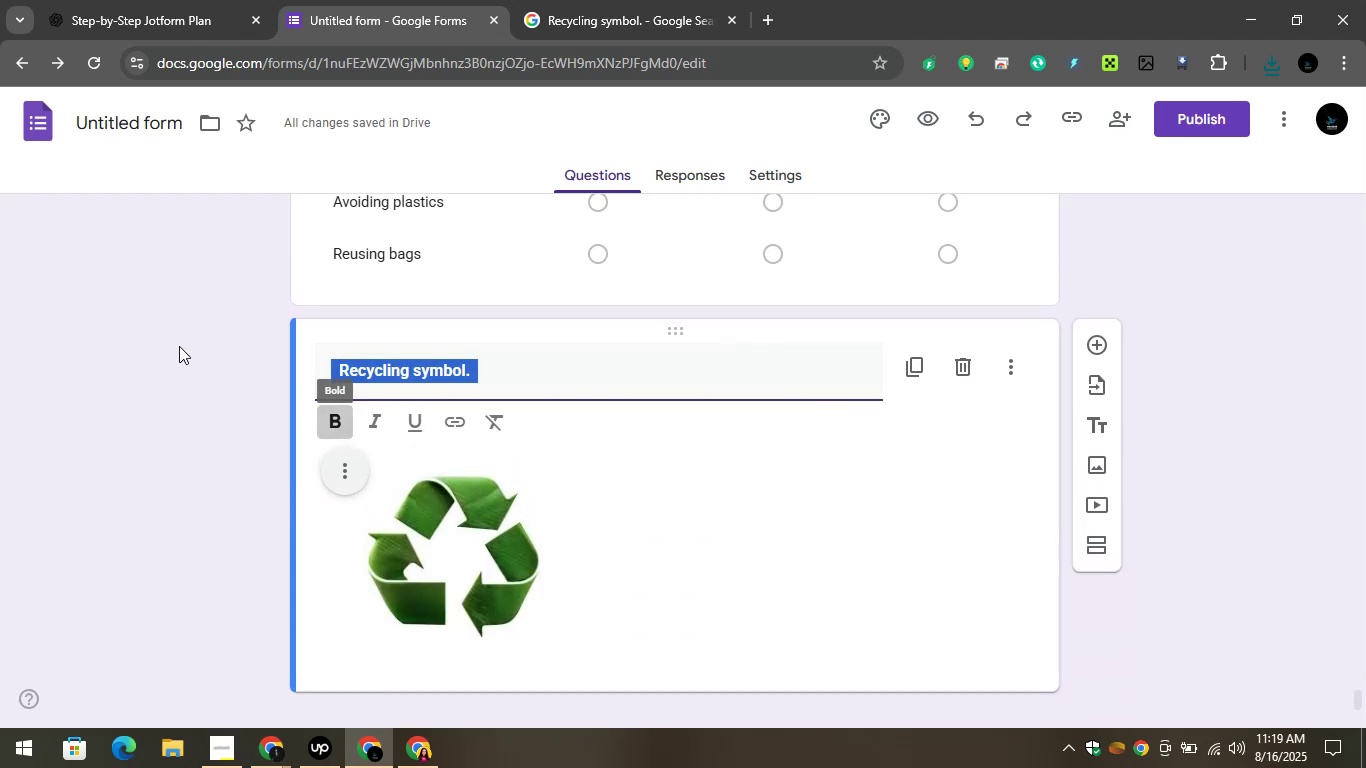 
left_click([179, 346])
 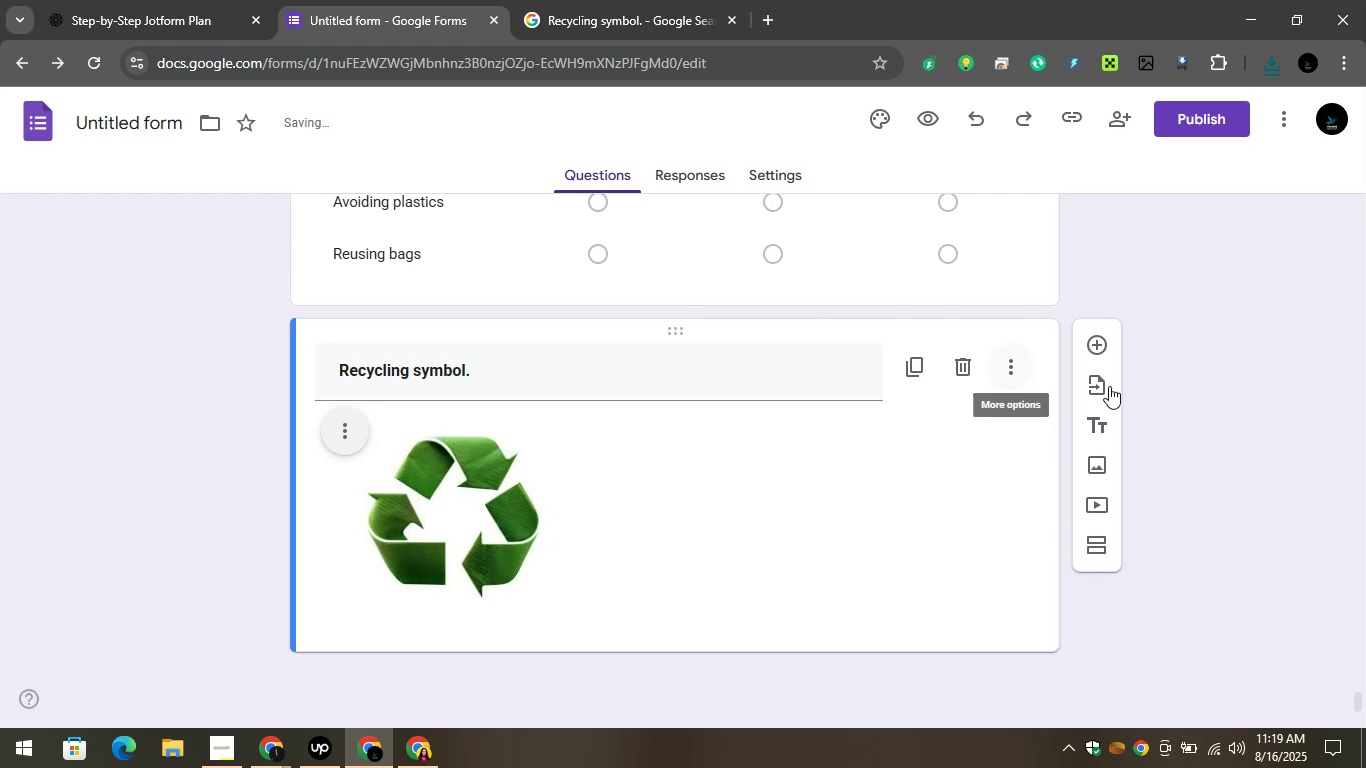 
mouse_move([1075, 332])
 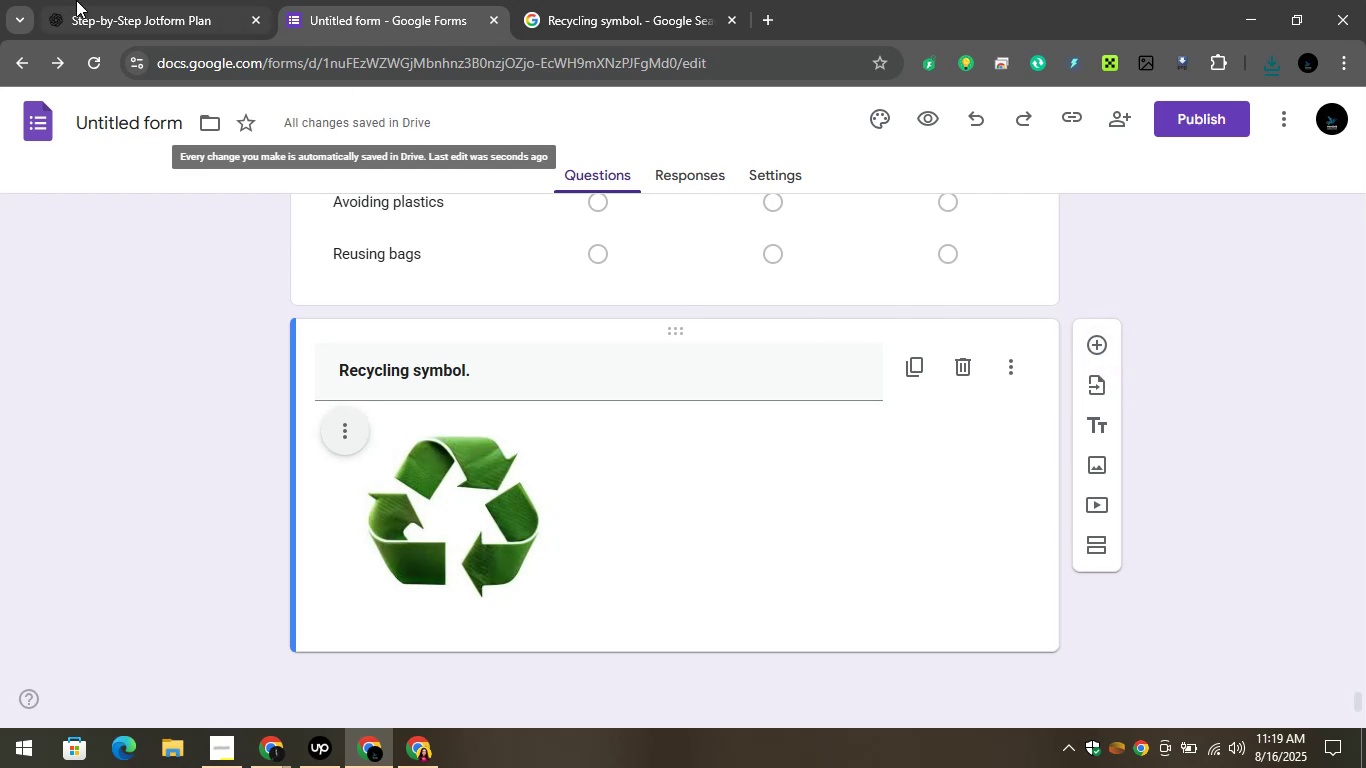 
left_click([71, 0])
 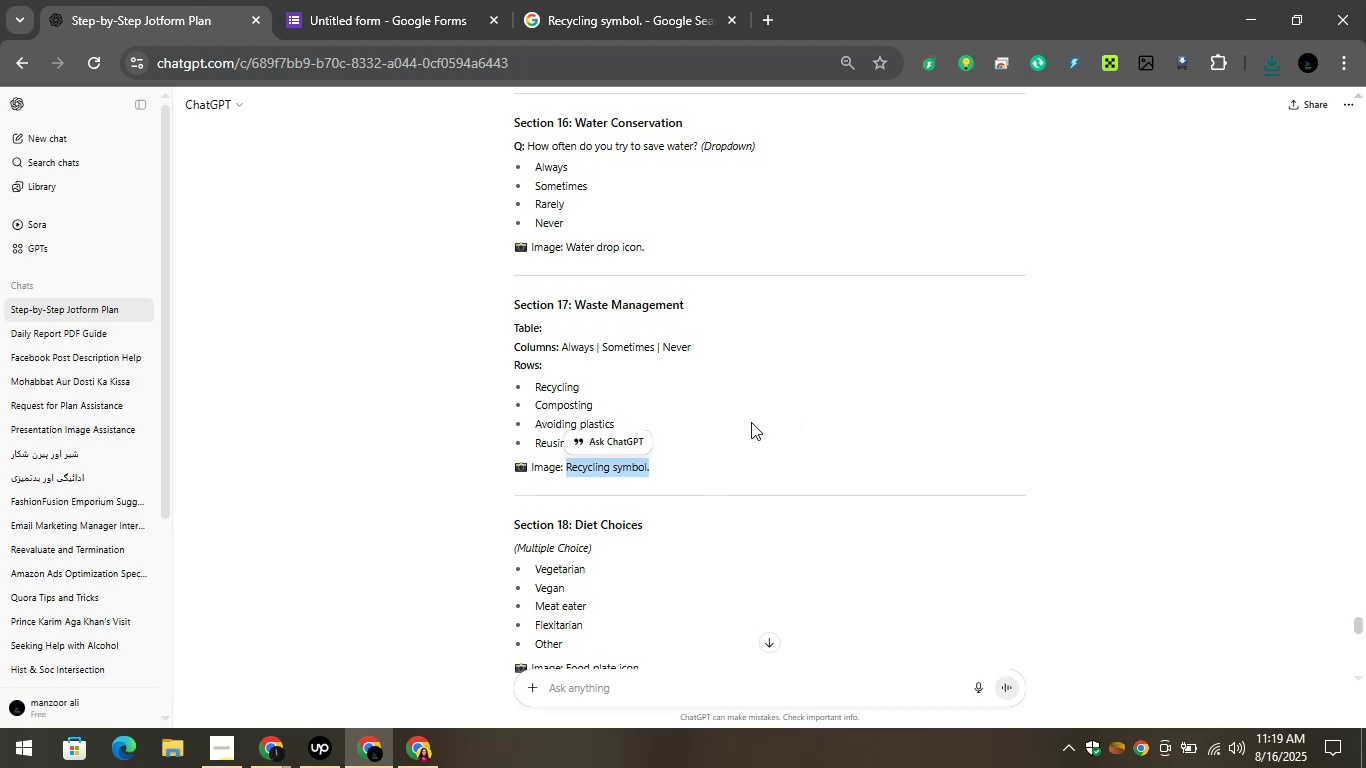 
scroll: coordinate [707, 473], scroll_direction: down, amount: 1.0
 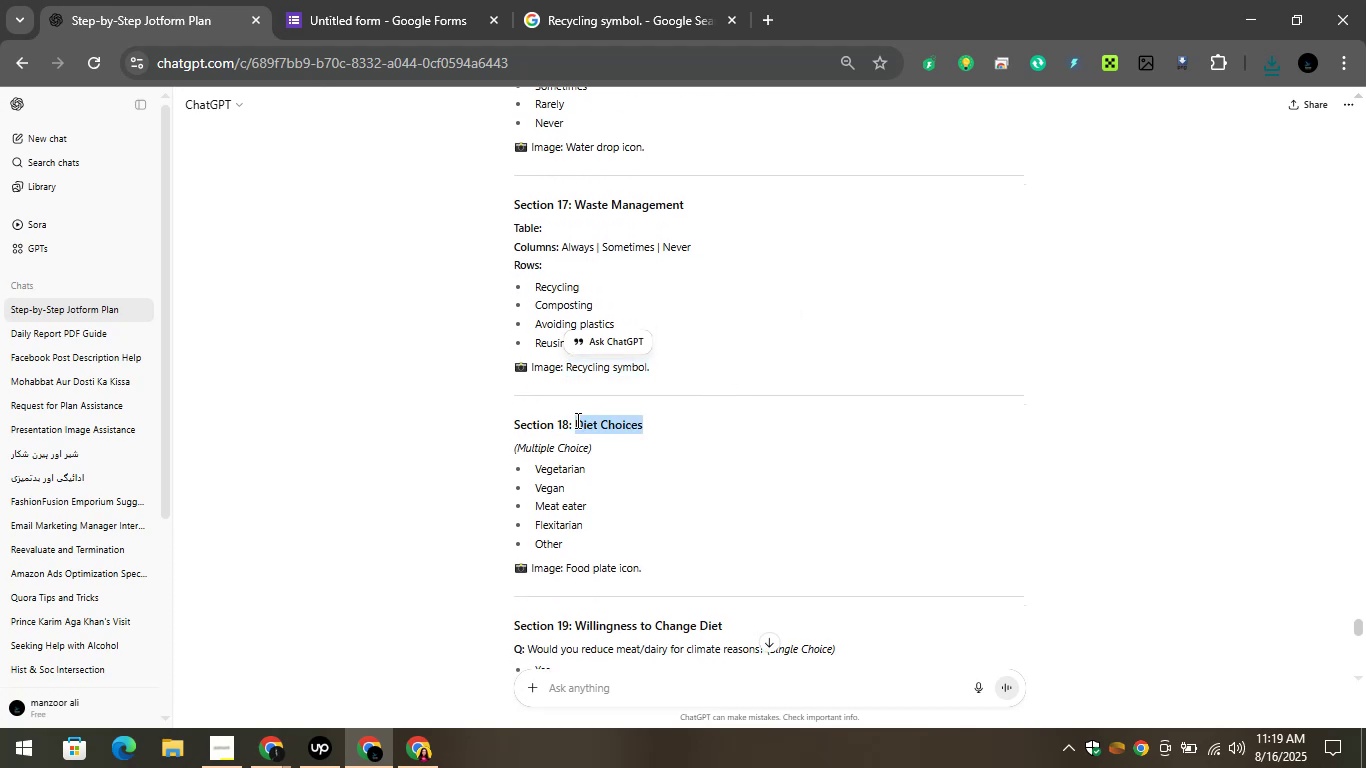 
right_click([576, 420])
 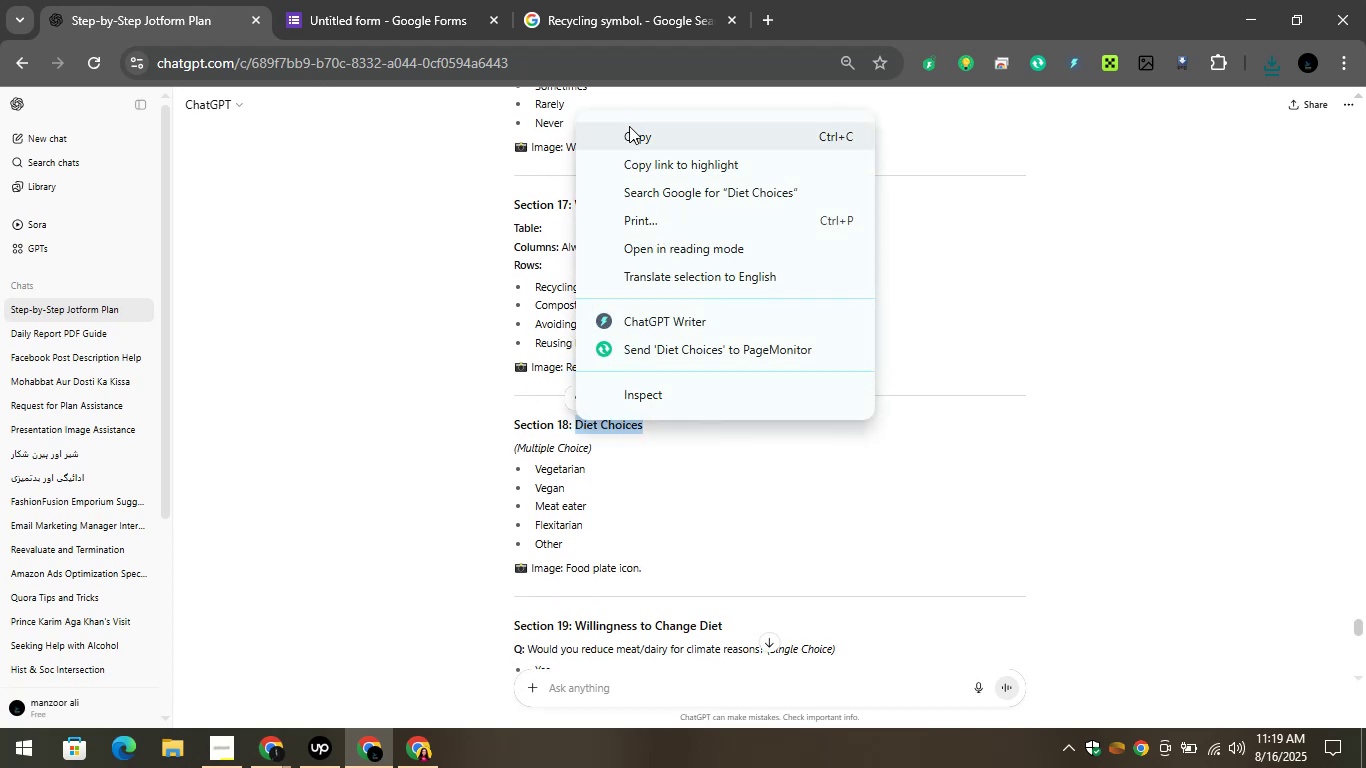 
left_click([629, 126])
 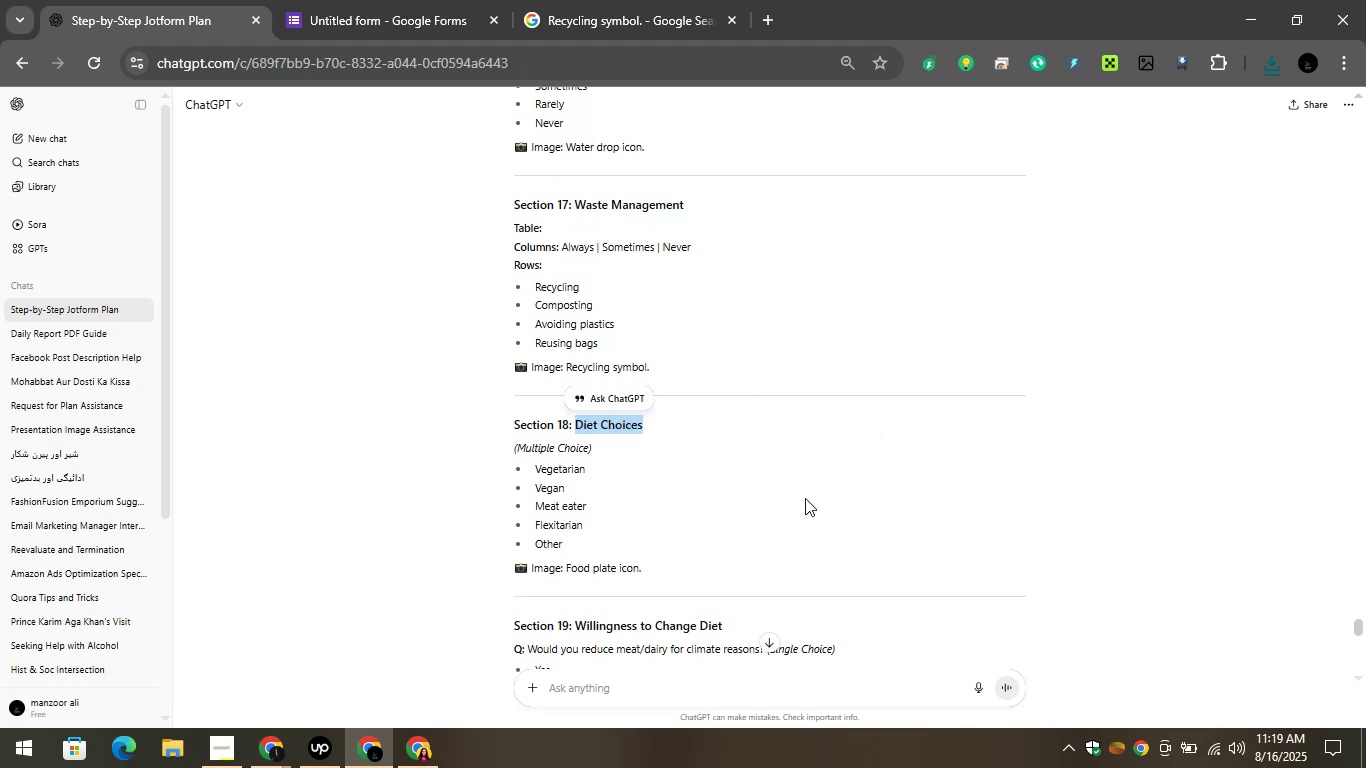 
left_click([783, 481])
 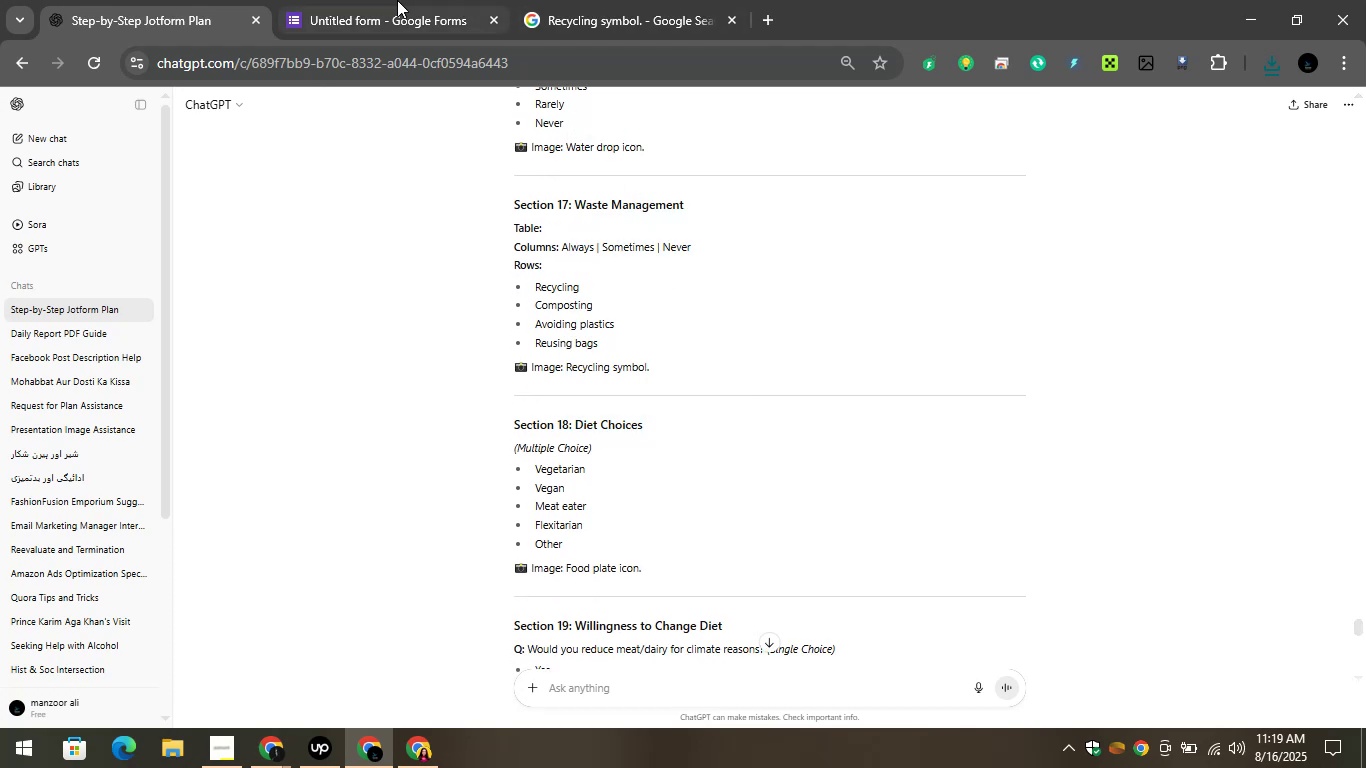 
left_click([396, 0])
 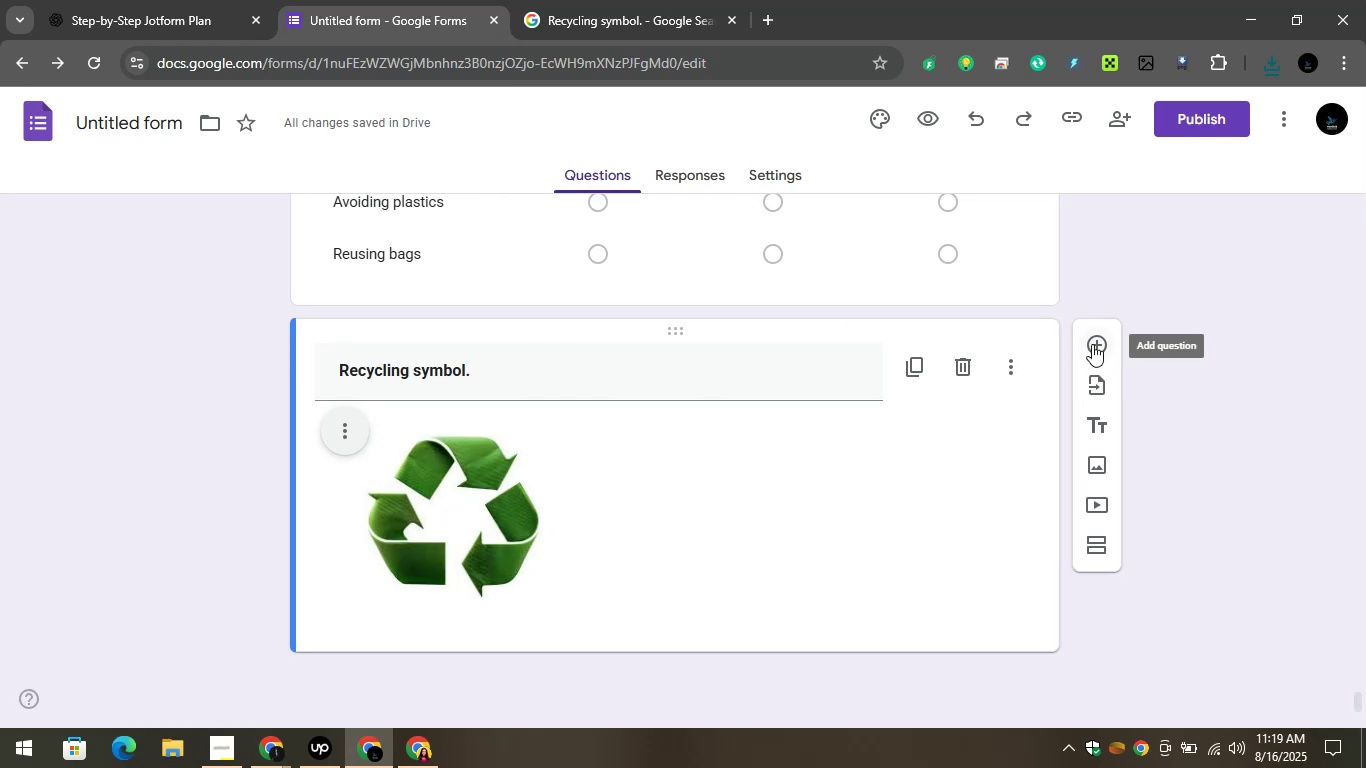 
scroll: coordinate [835, 325], scroll_direction: down, amount: 2.0
 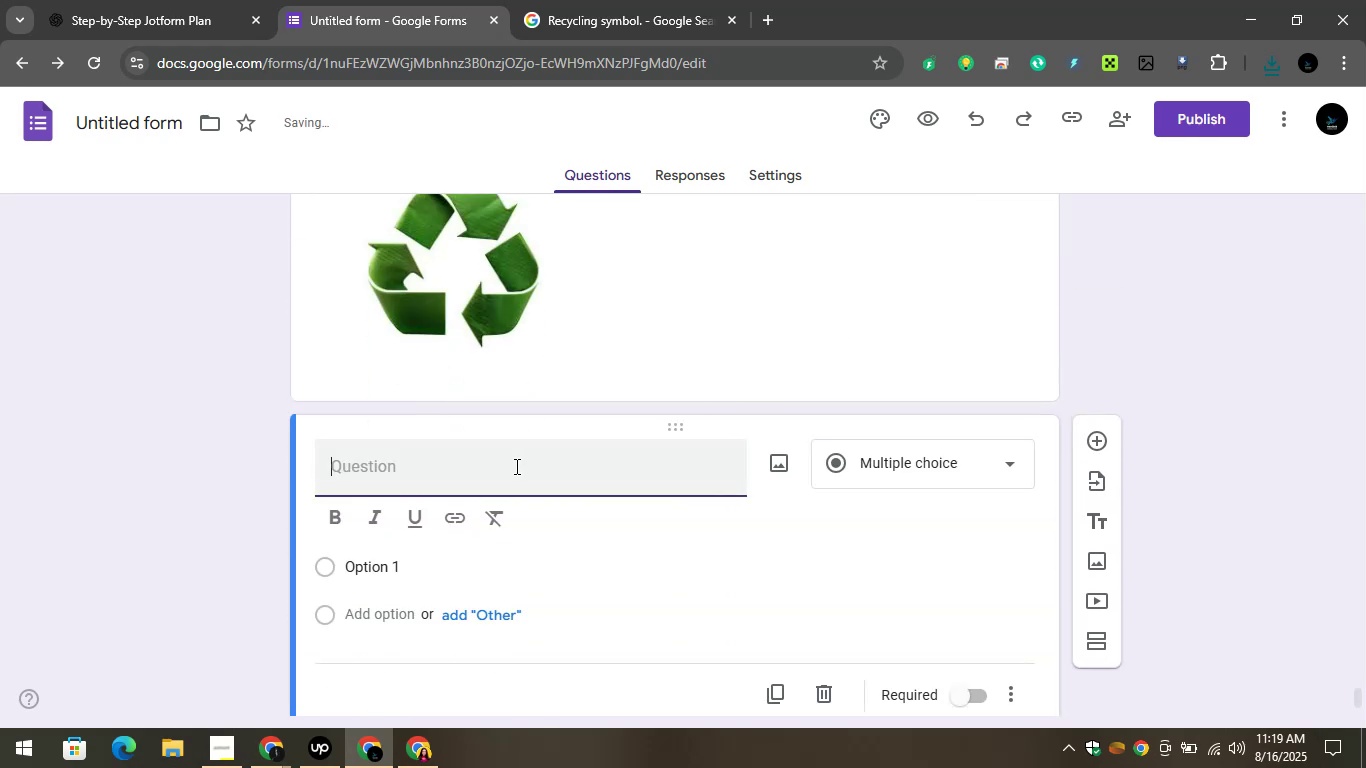 
right_click([478, 448])
 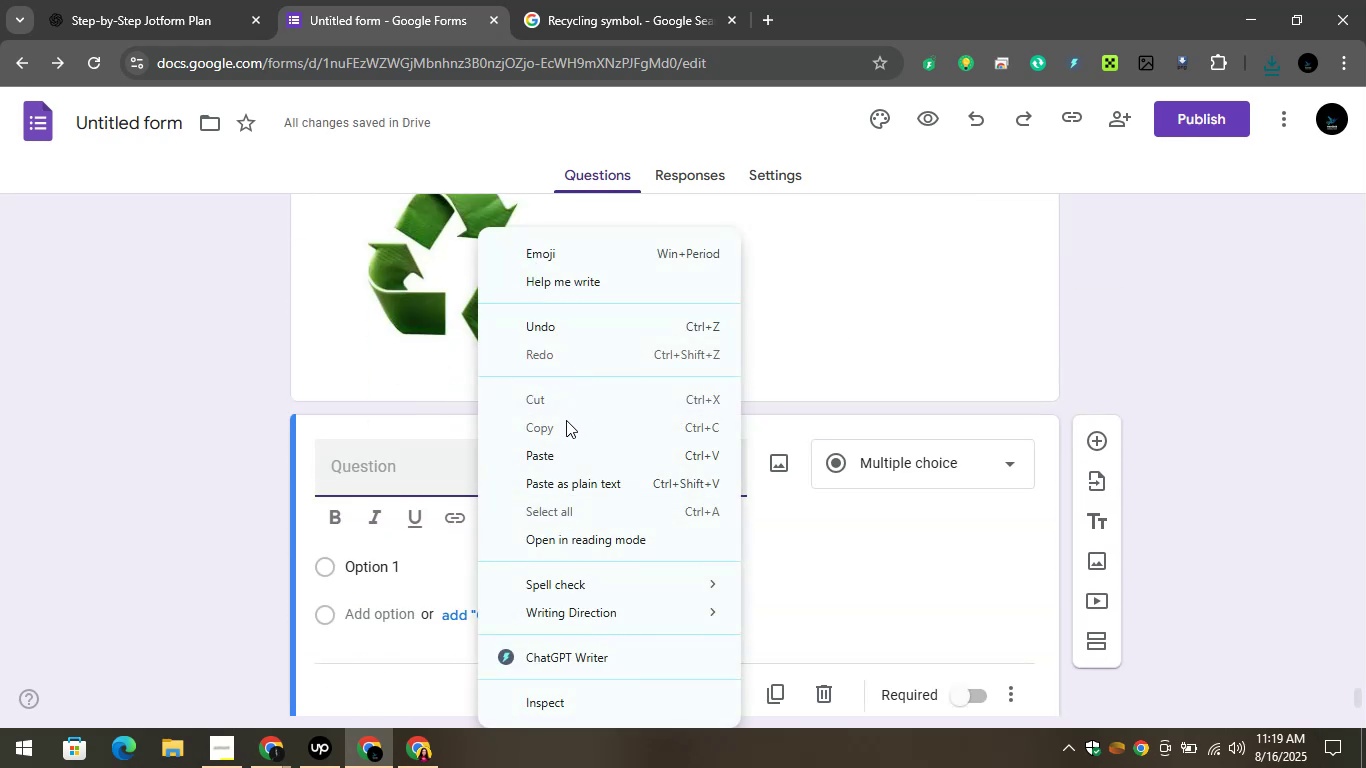 
left_click([573, 453])
 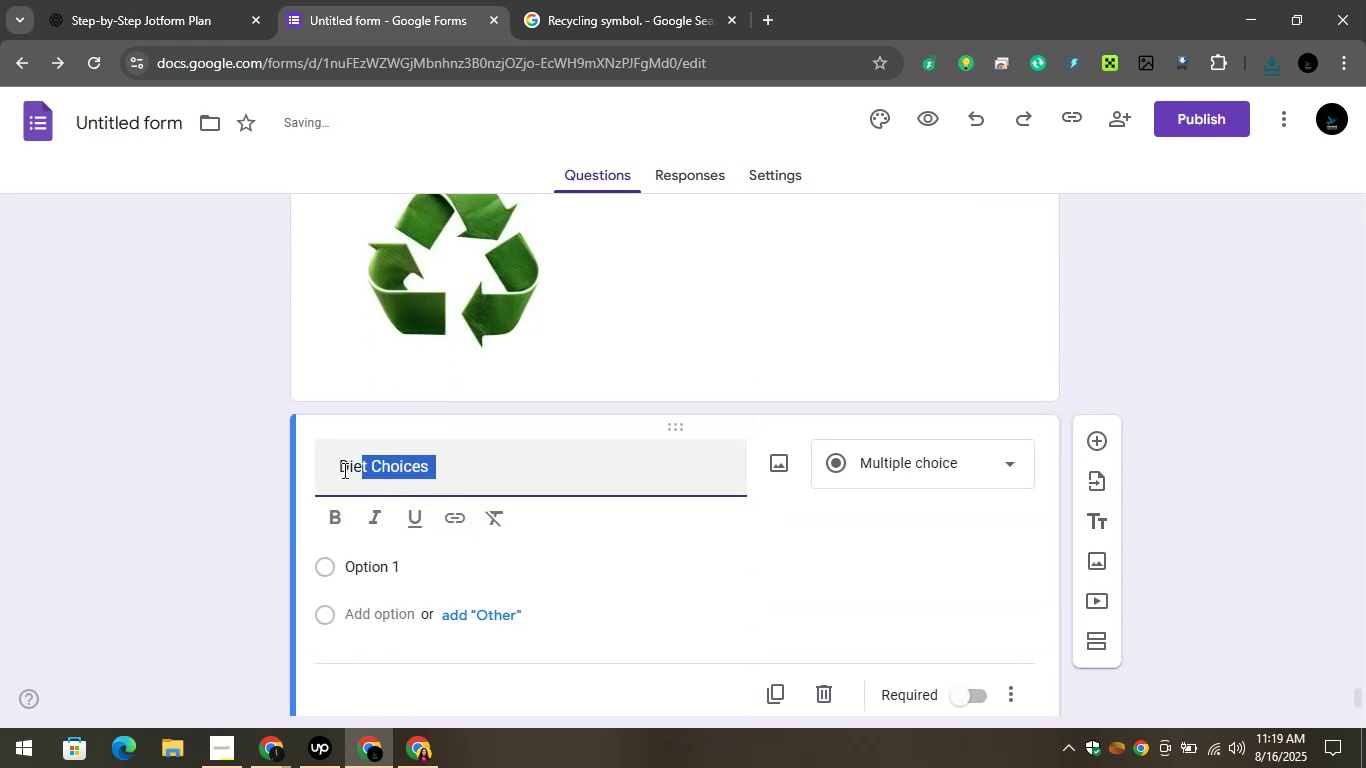 
left_click([320, 516])
 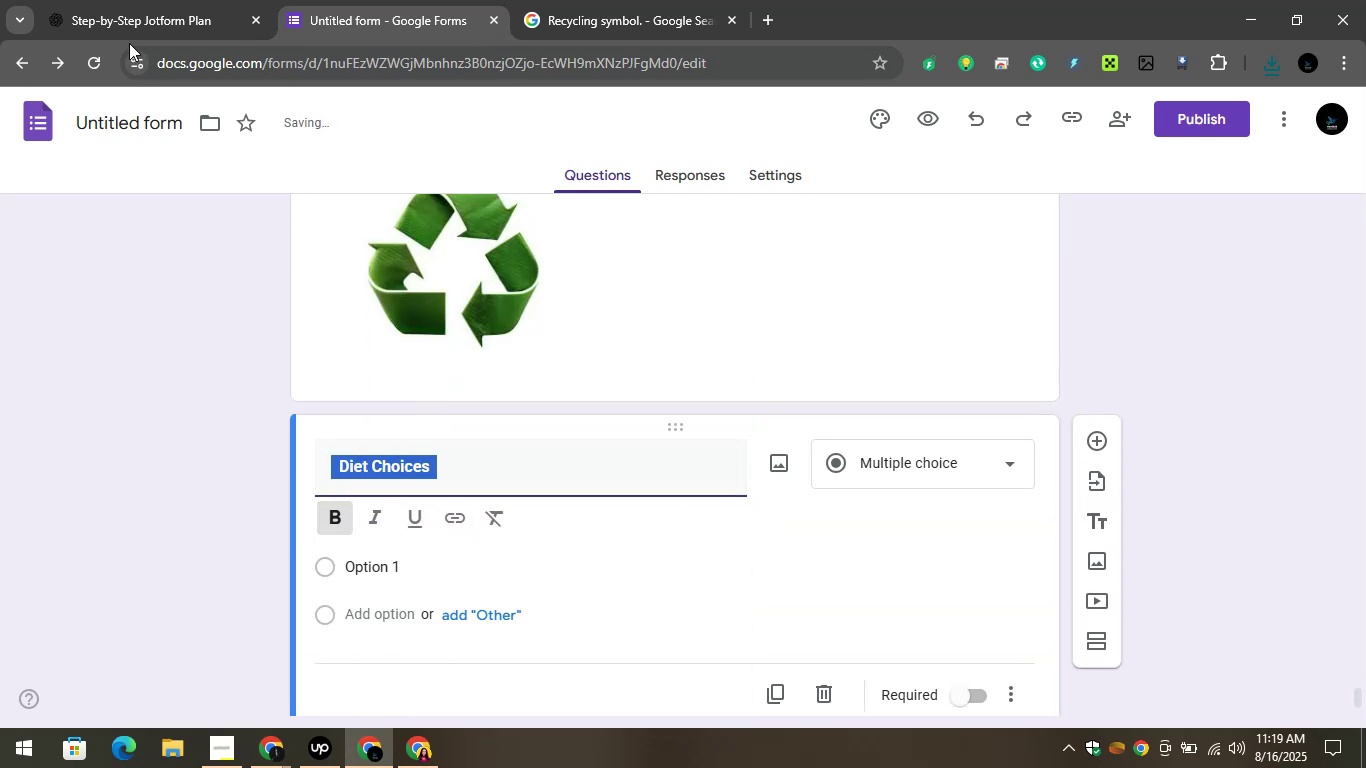 
left_click([125, 4])
 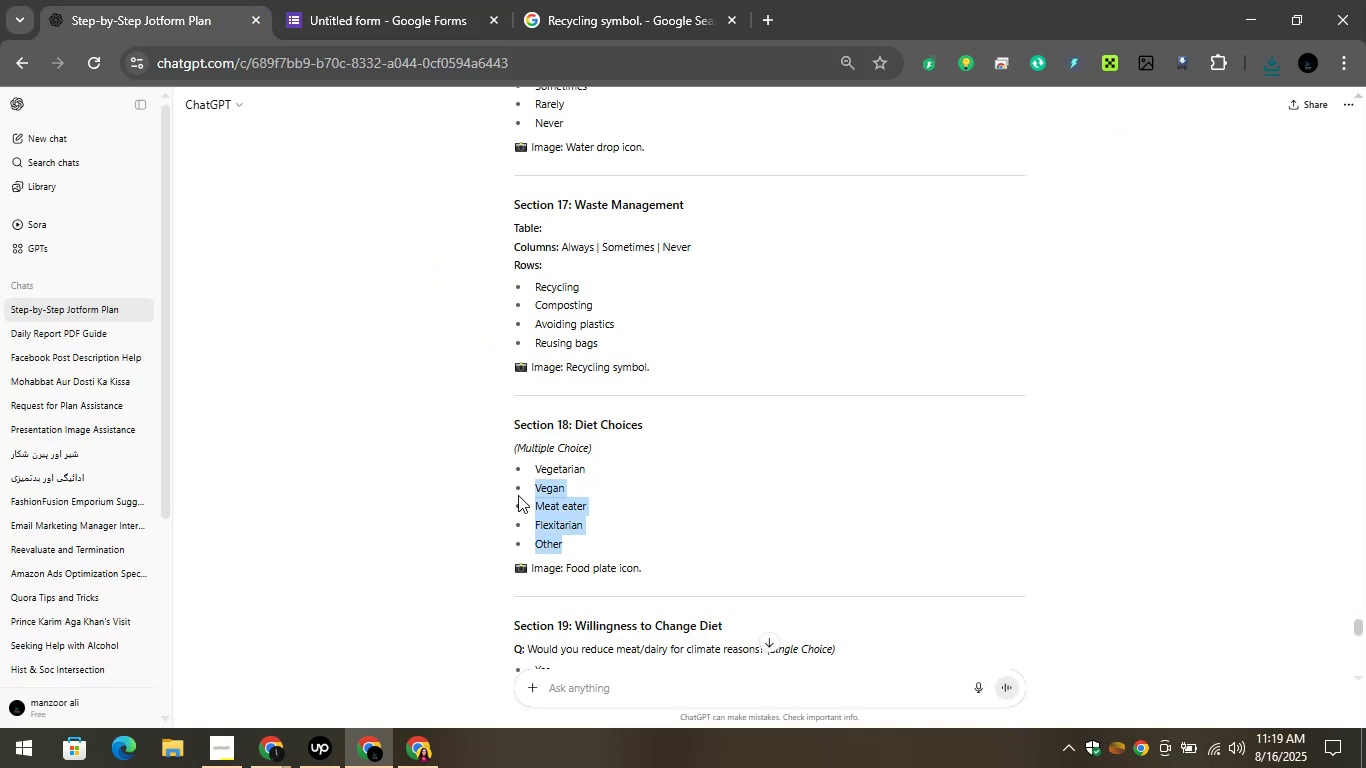 
right_click([543, 495])
 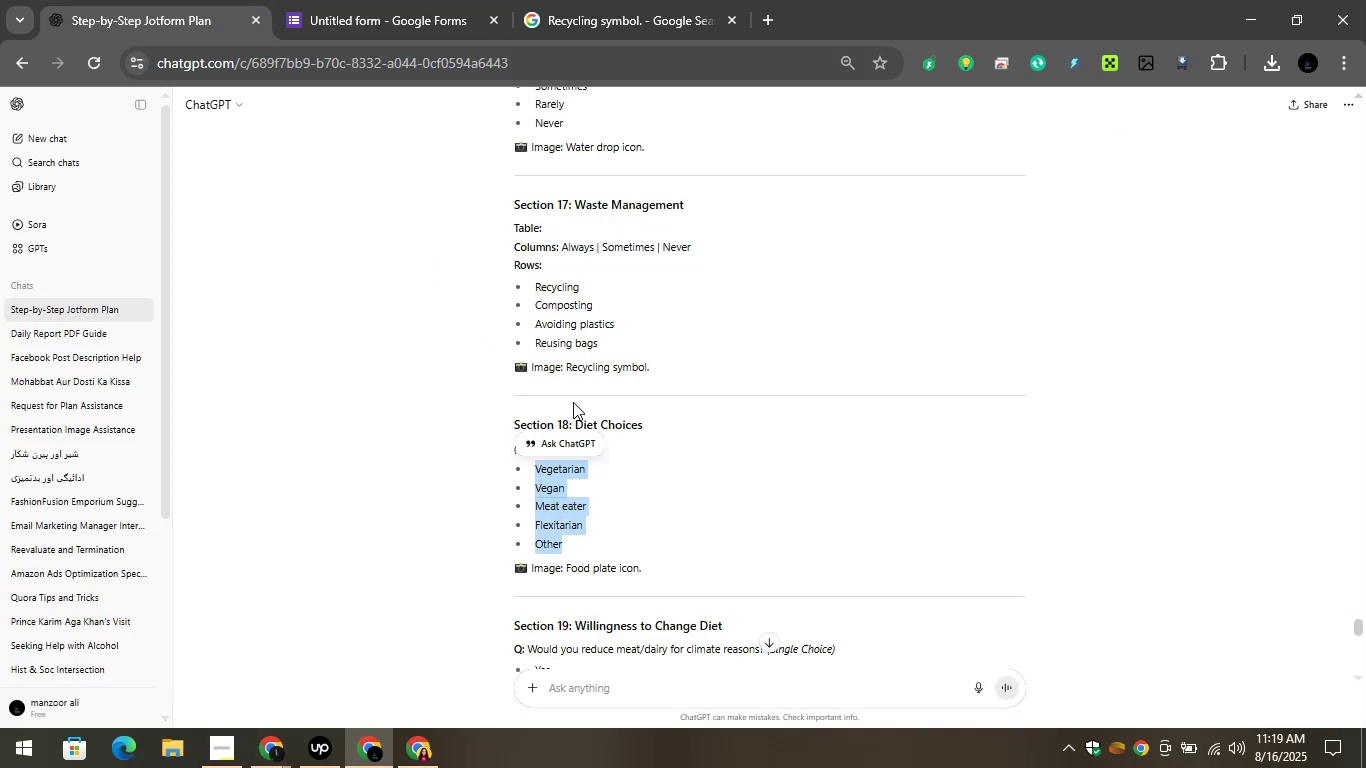 
left_click([357, 0])
 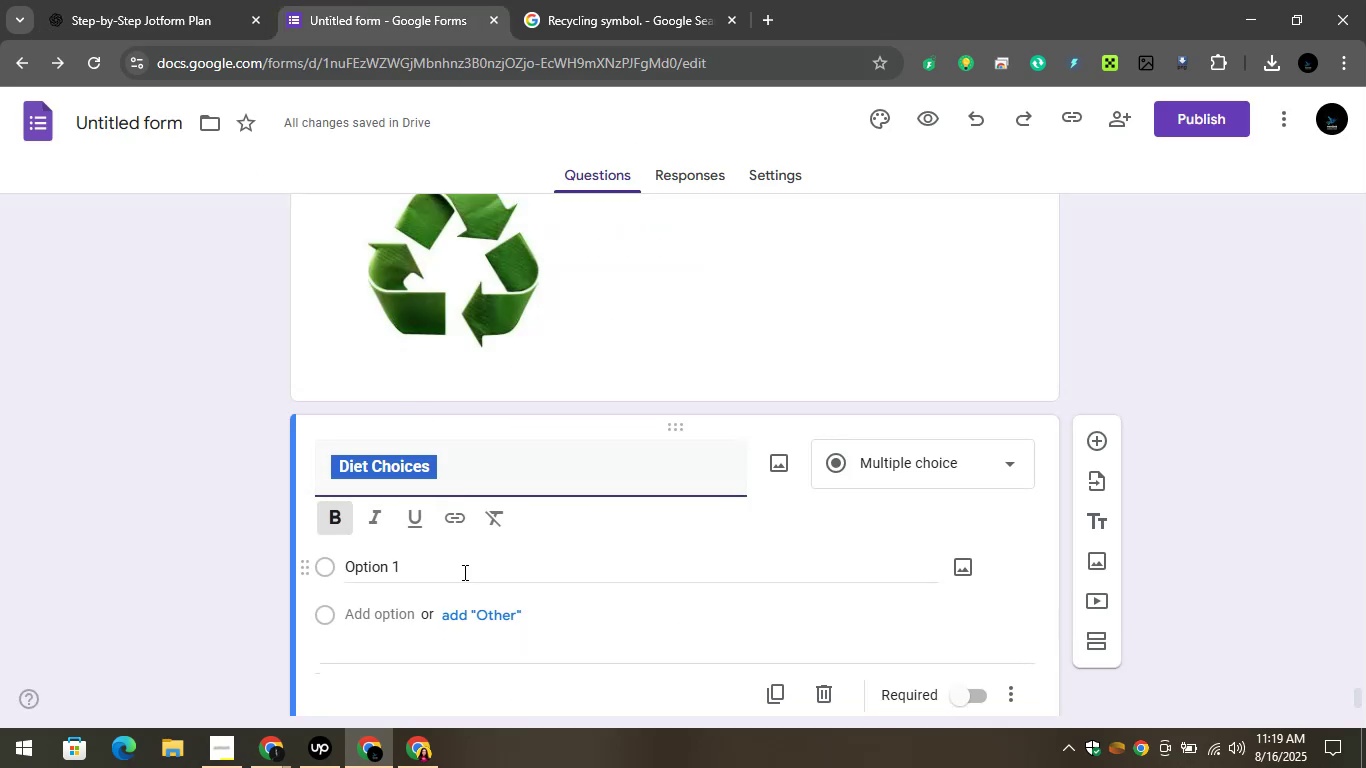 
left_click([456, 571])
 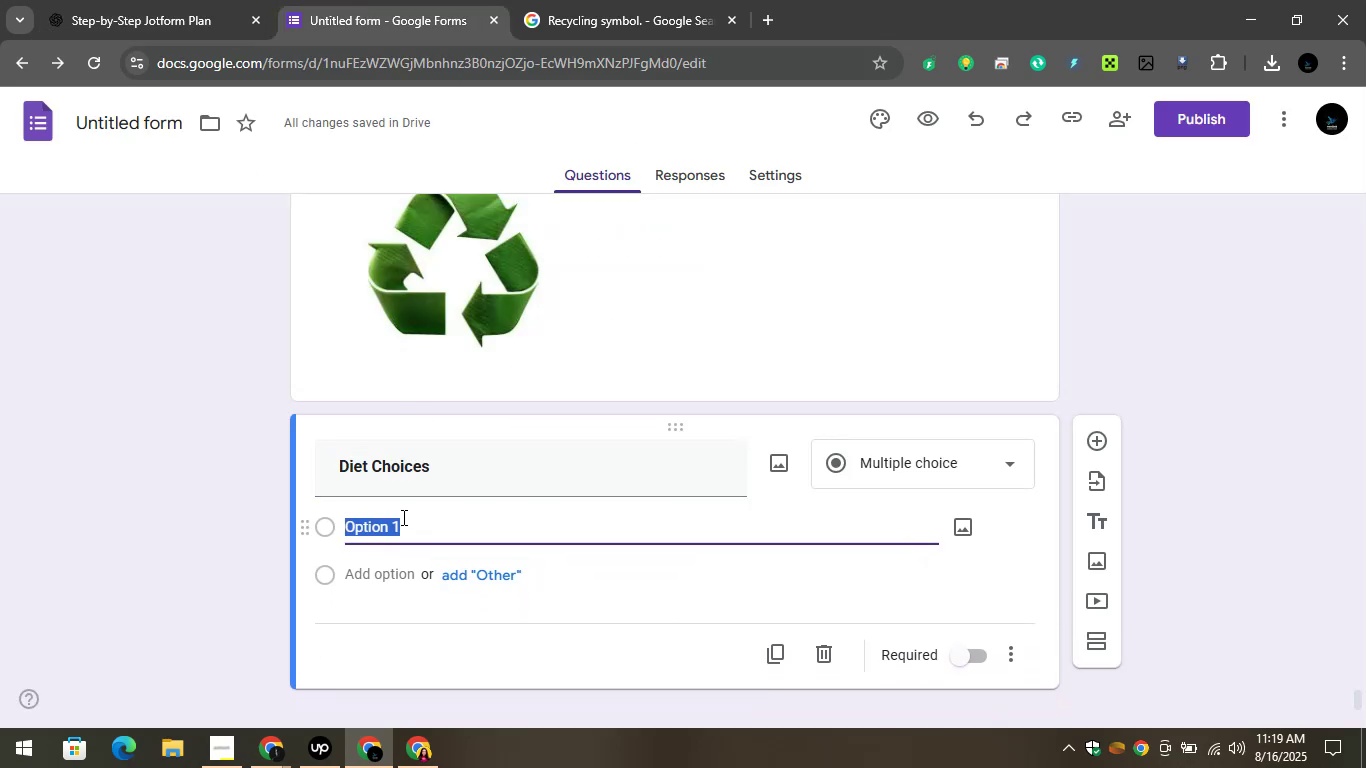 
right_click([402, 523])
 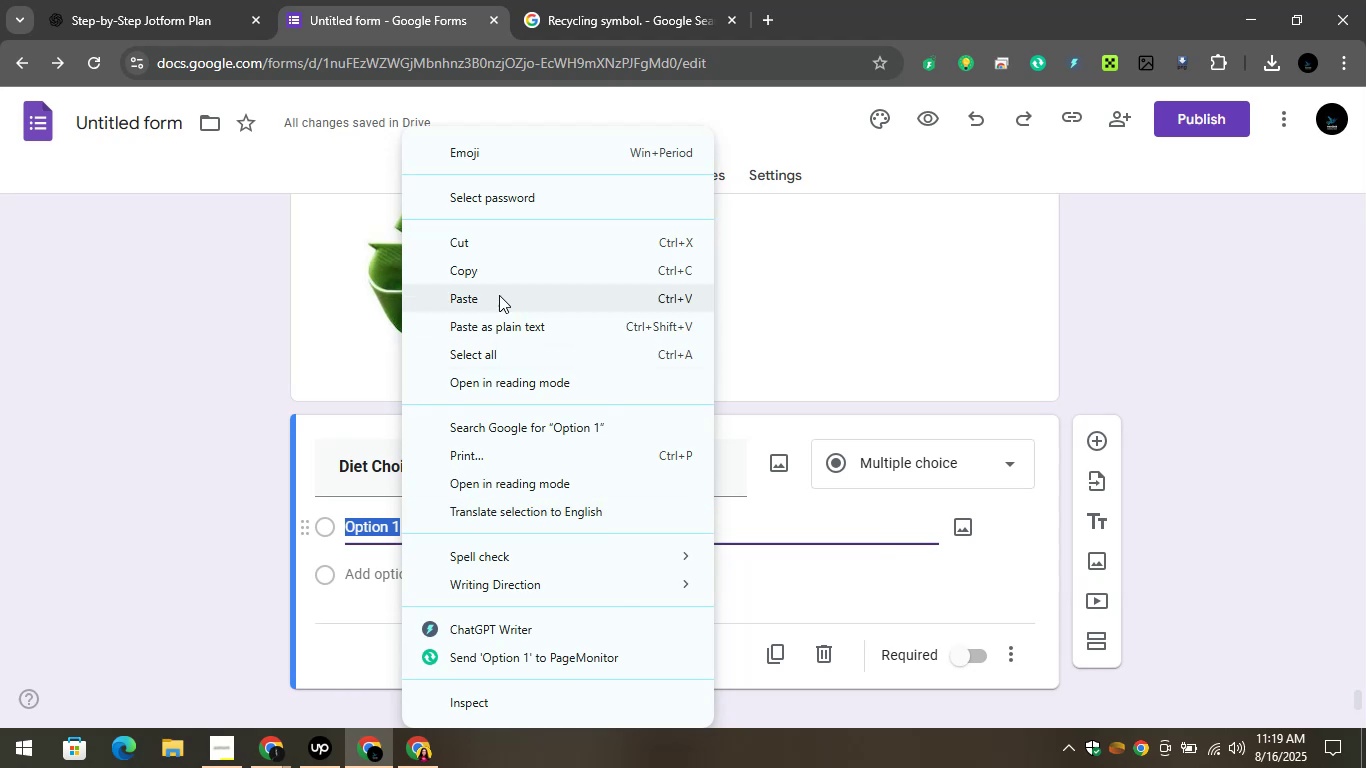 
left_click([499, 295])
 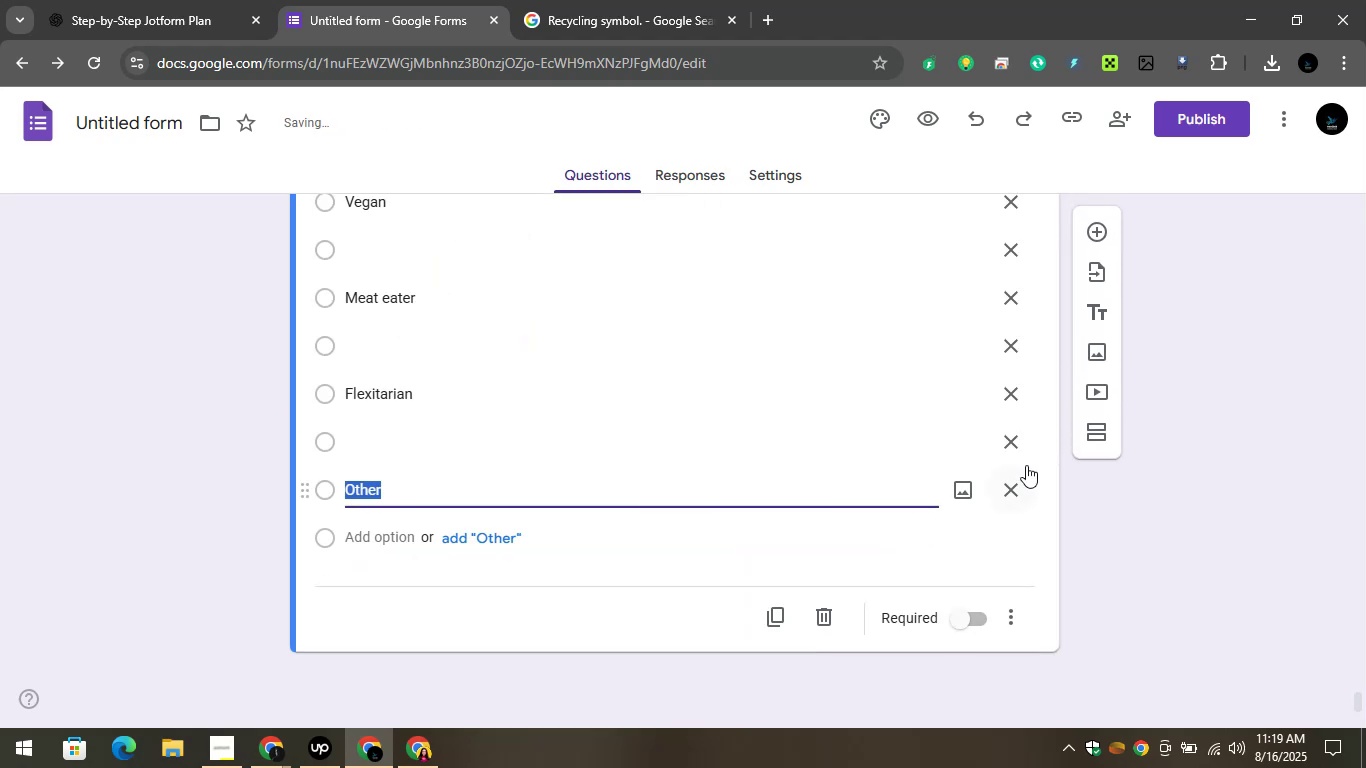 
left_click([1020, 439])
 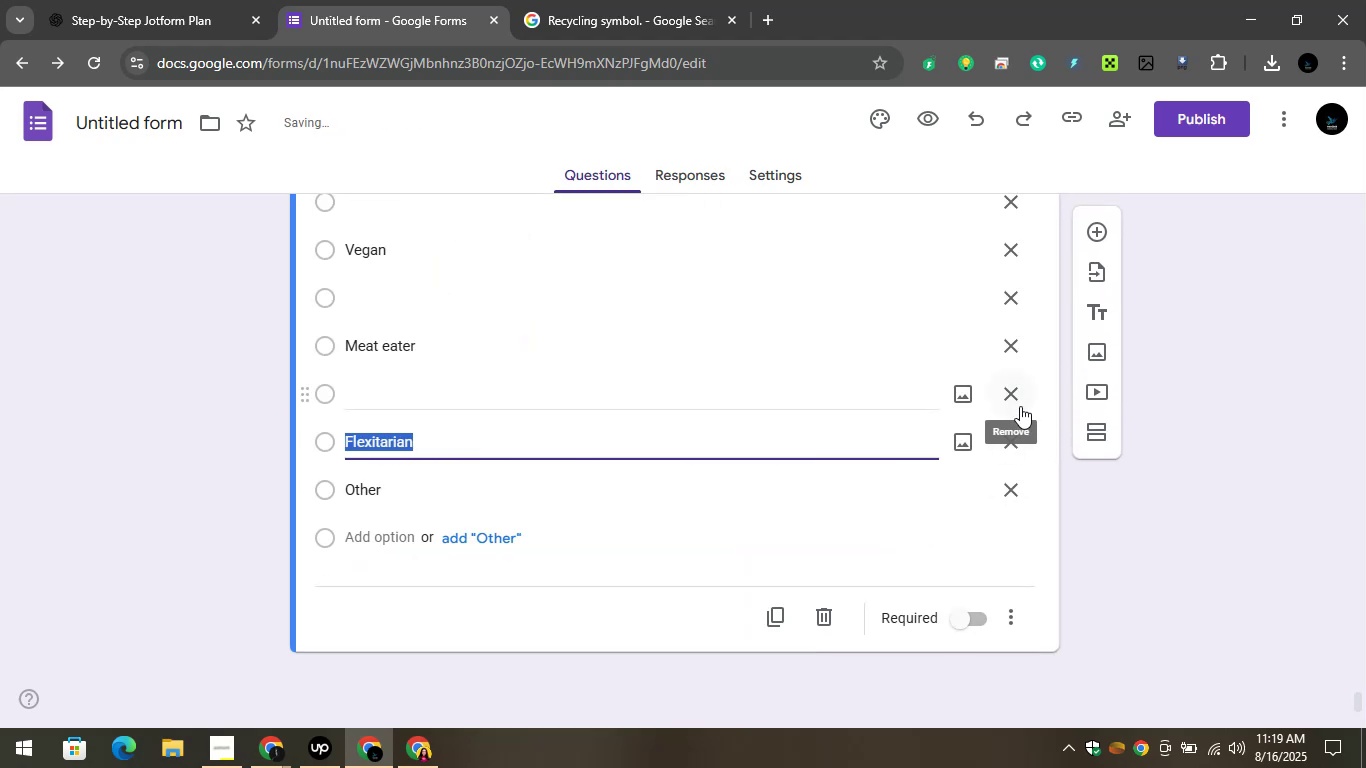 
left_click([1012, 398])
 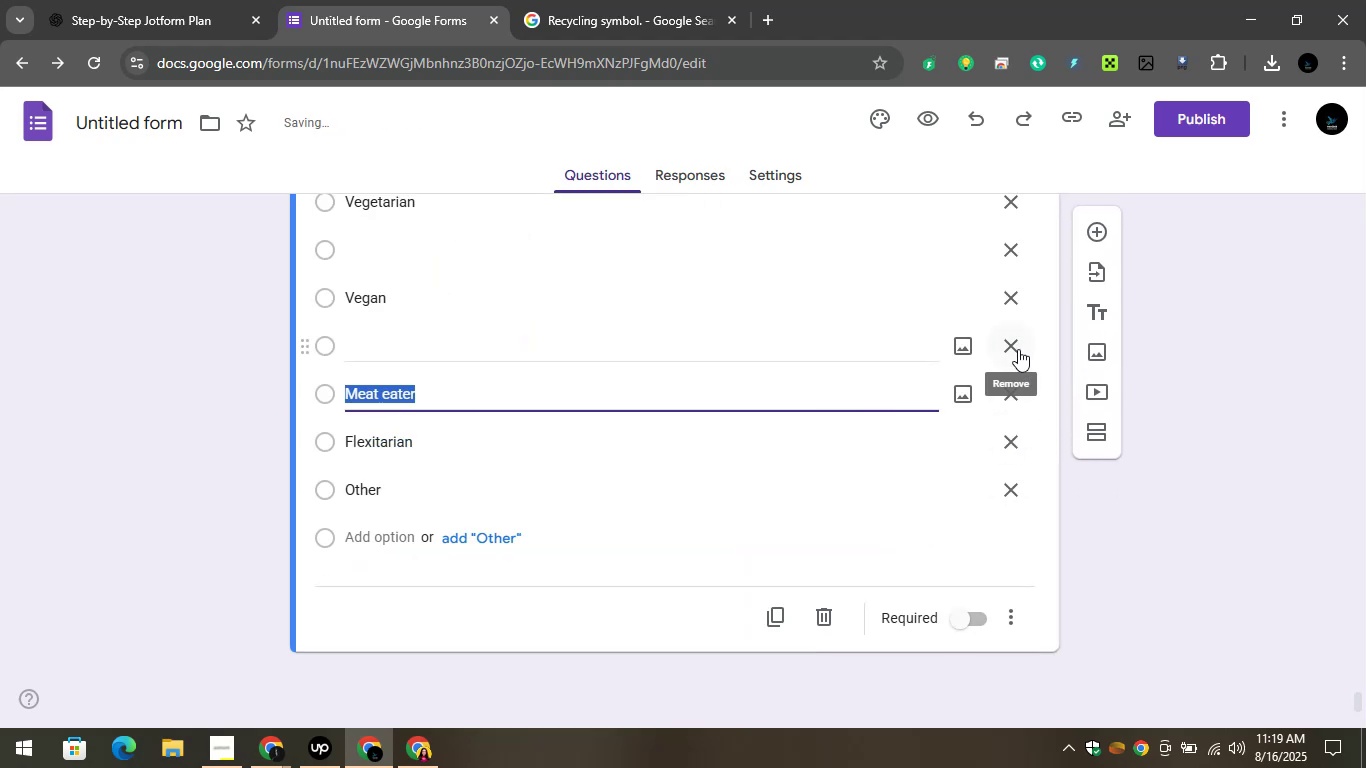 
left_click([1012, 339])
 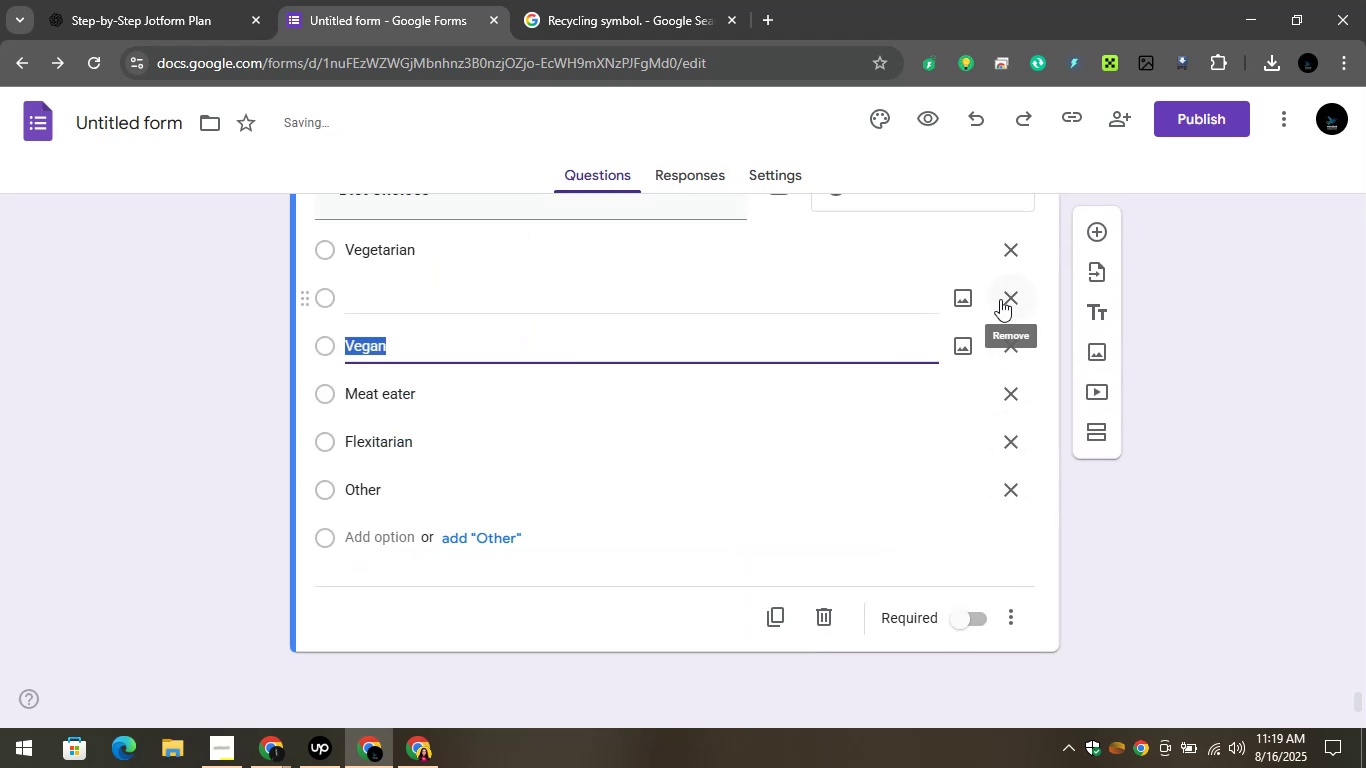 
left_click([1000, 297])
 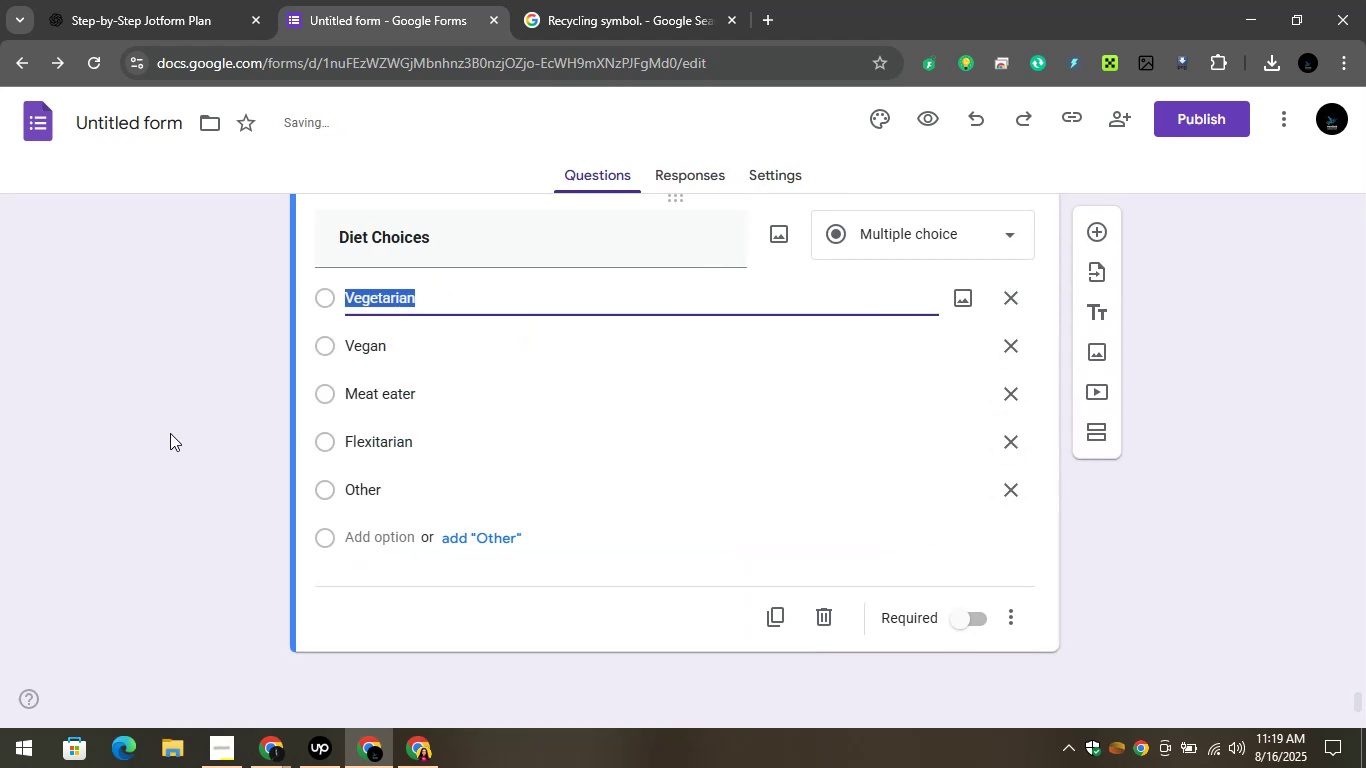 
left_click([170, 433])
 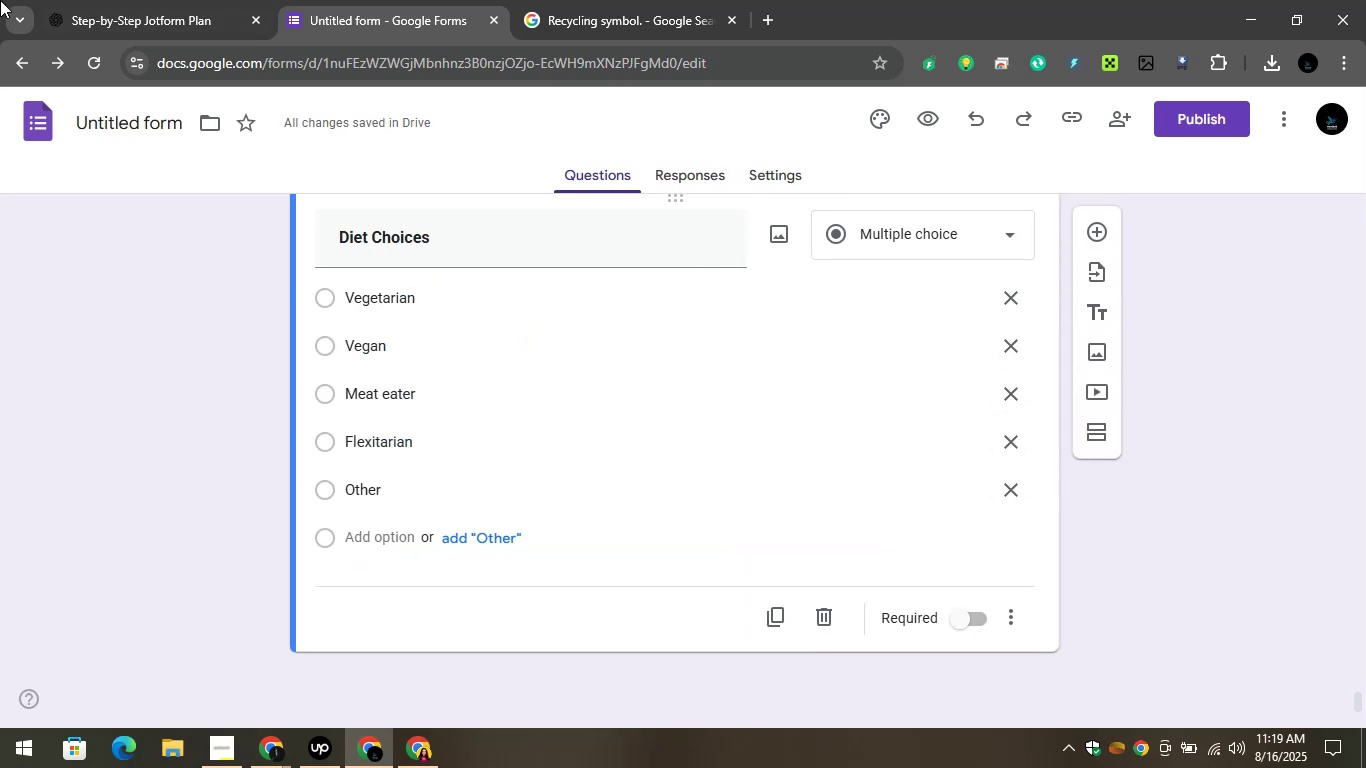 
left_click([110, 0])
 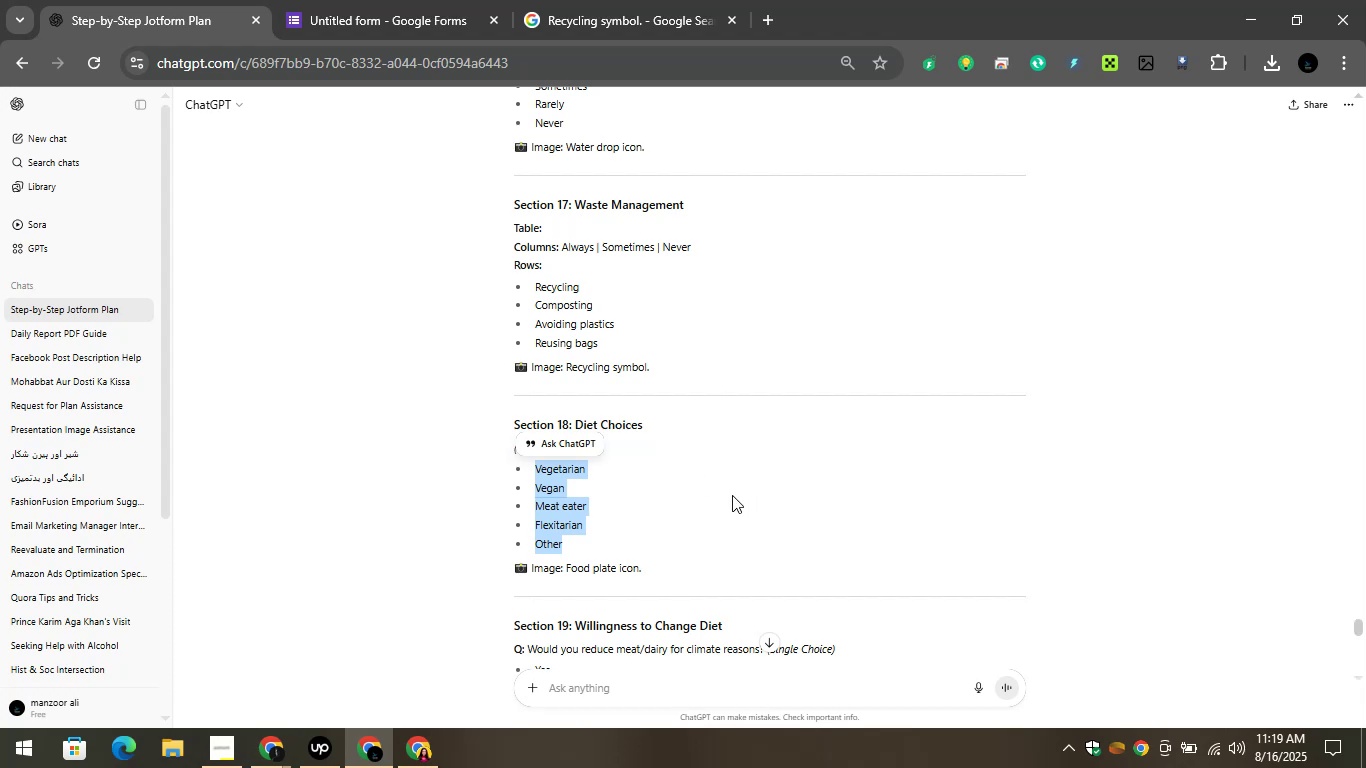 
left_click([690, 514])
 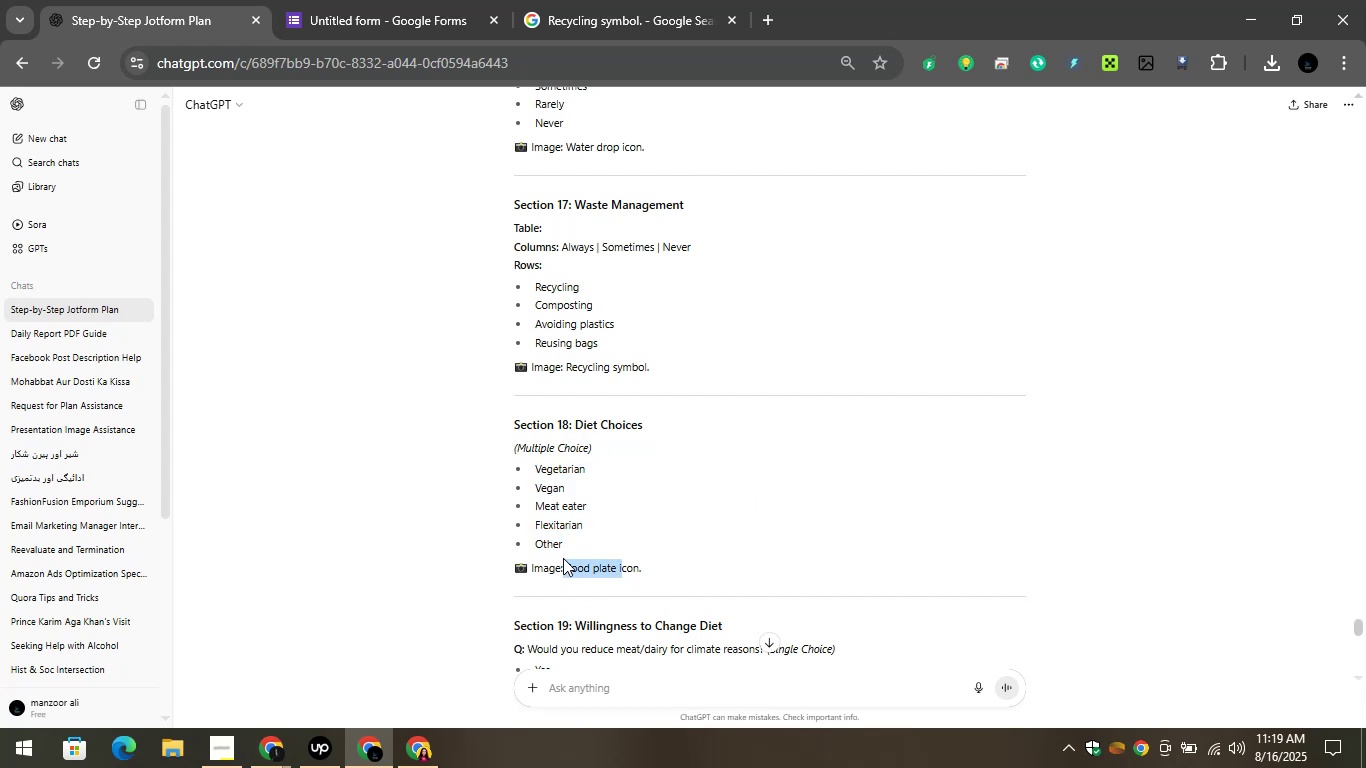 
right_click([574, 562])
 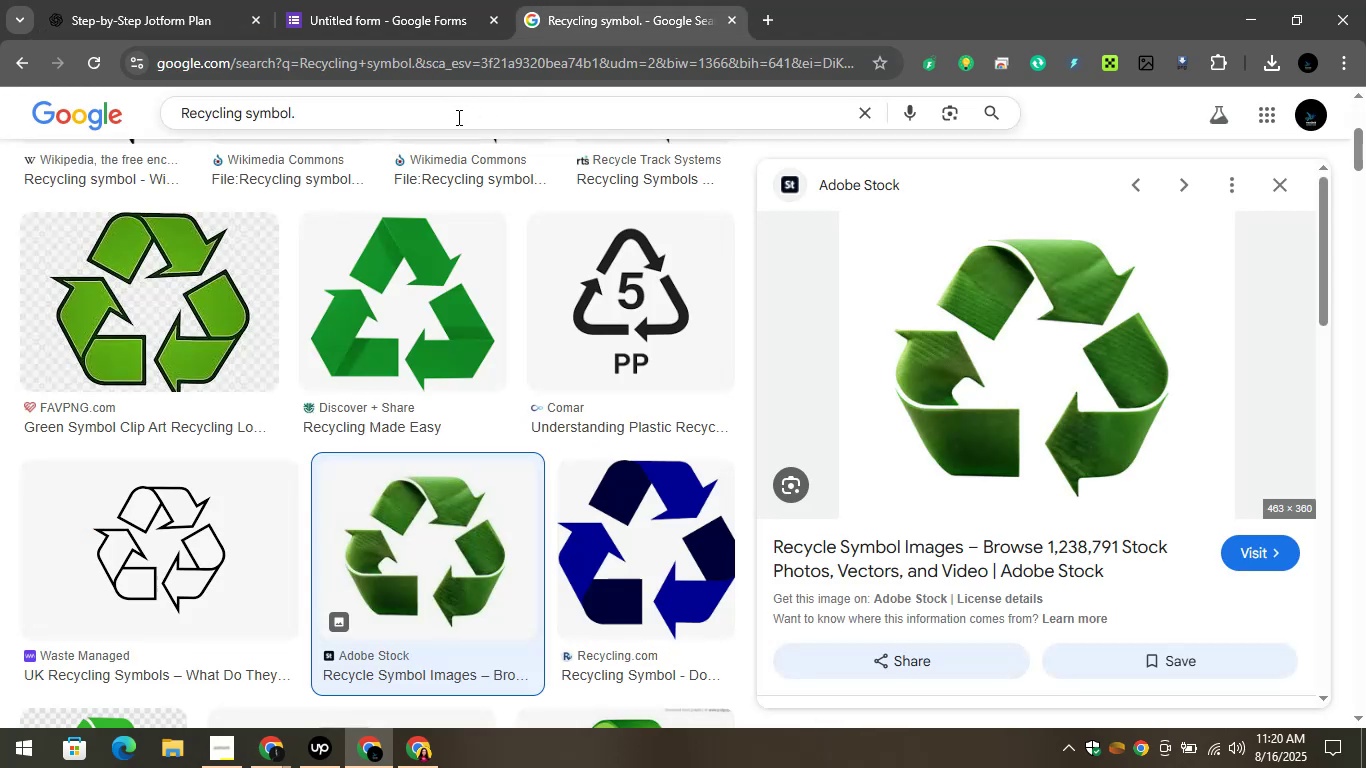 
right_click([197, 110])
 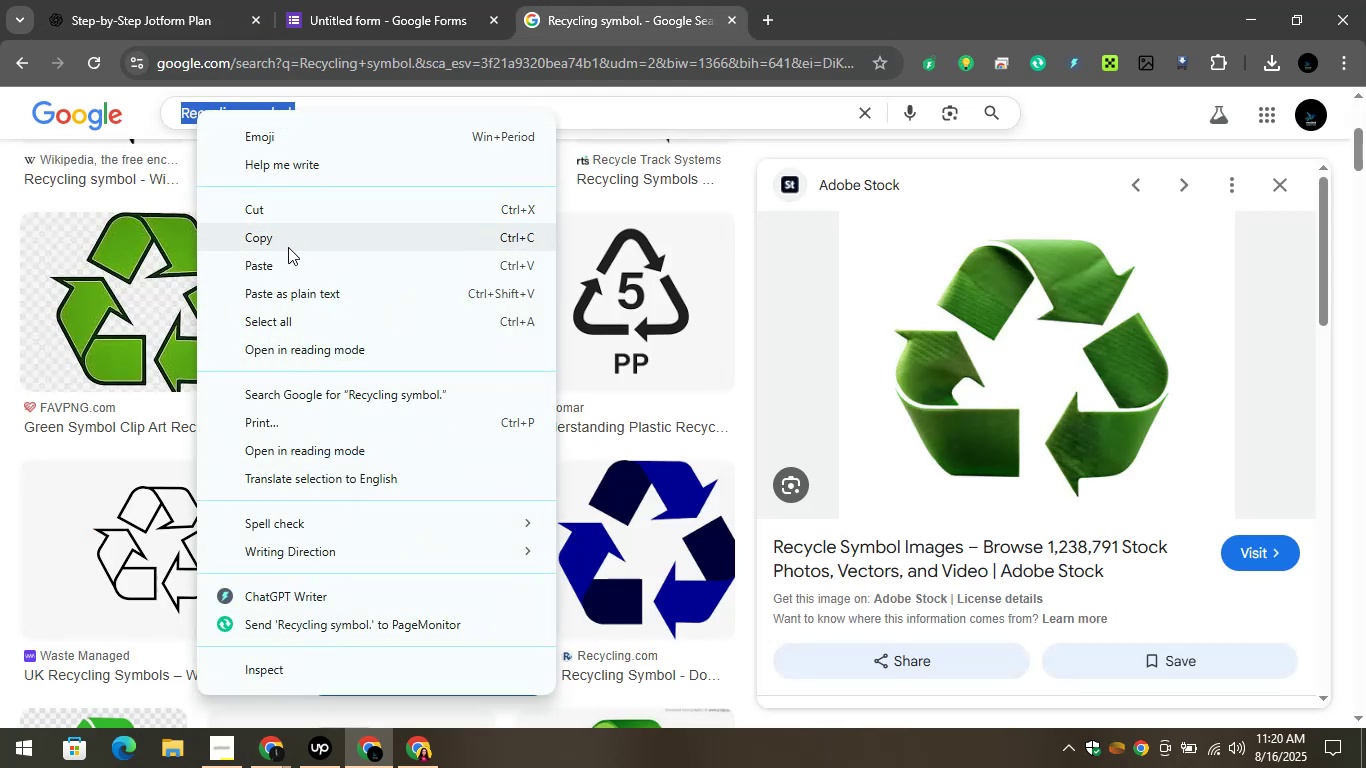 
left_click([287, 254])
 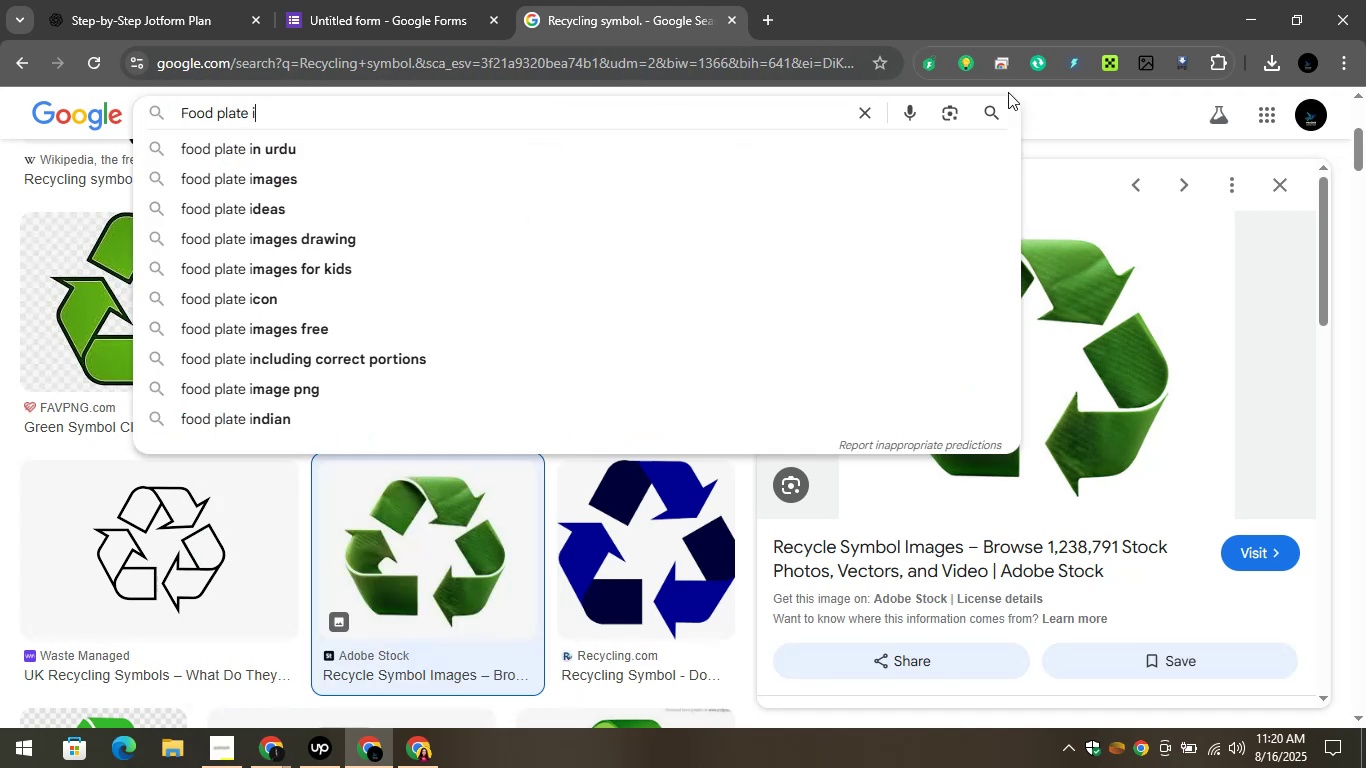 
left_click([996, 103])
 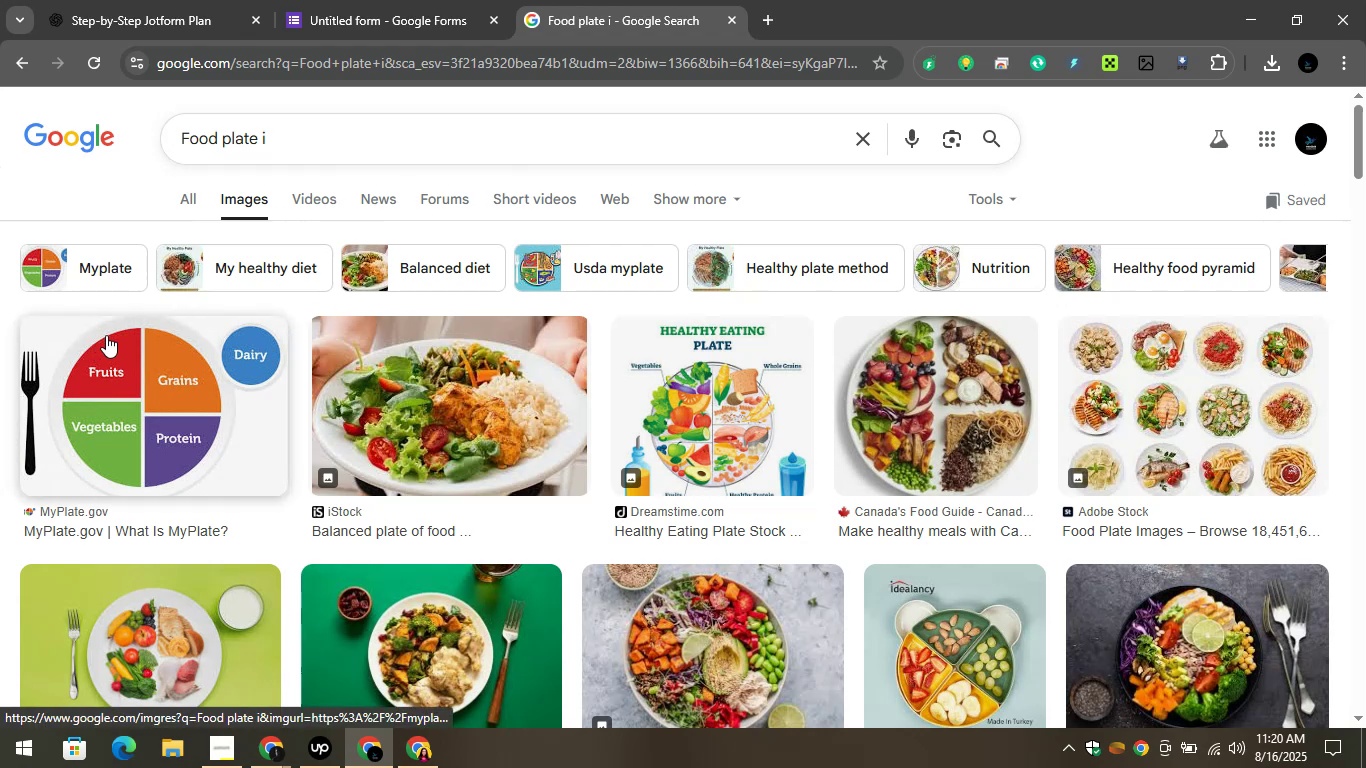 
wait(15.05)
 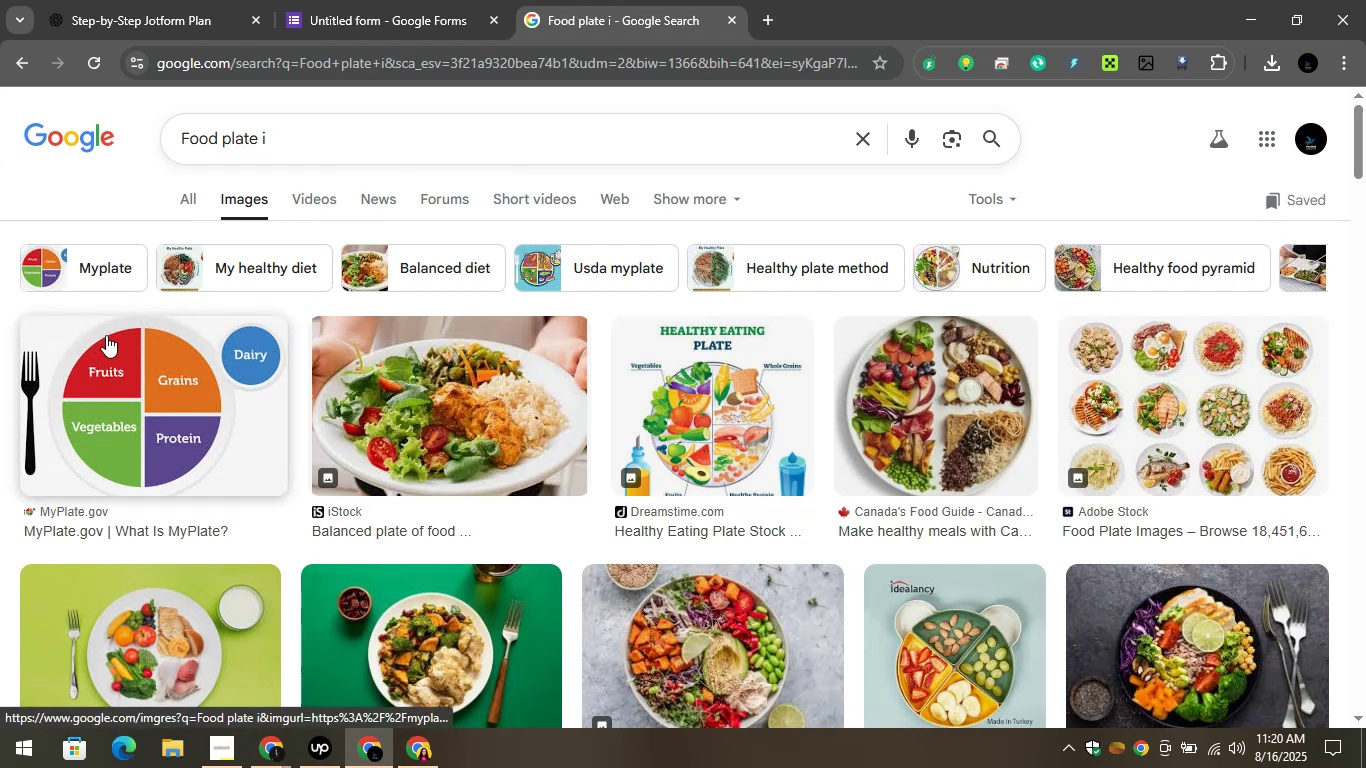 
left_click([910, 401])
 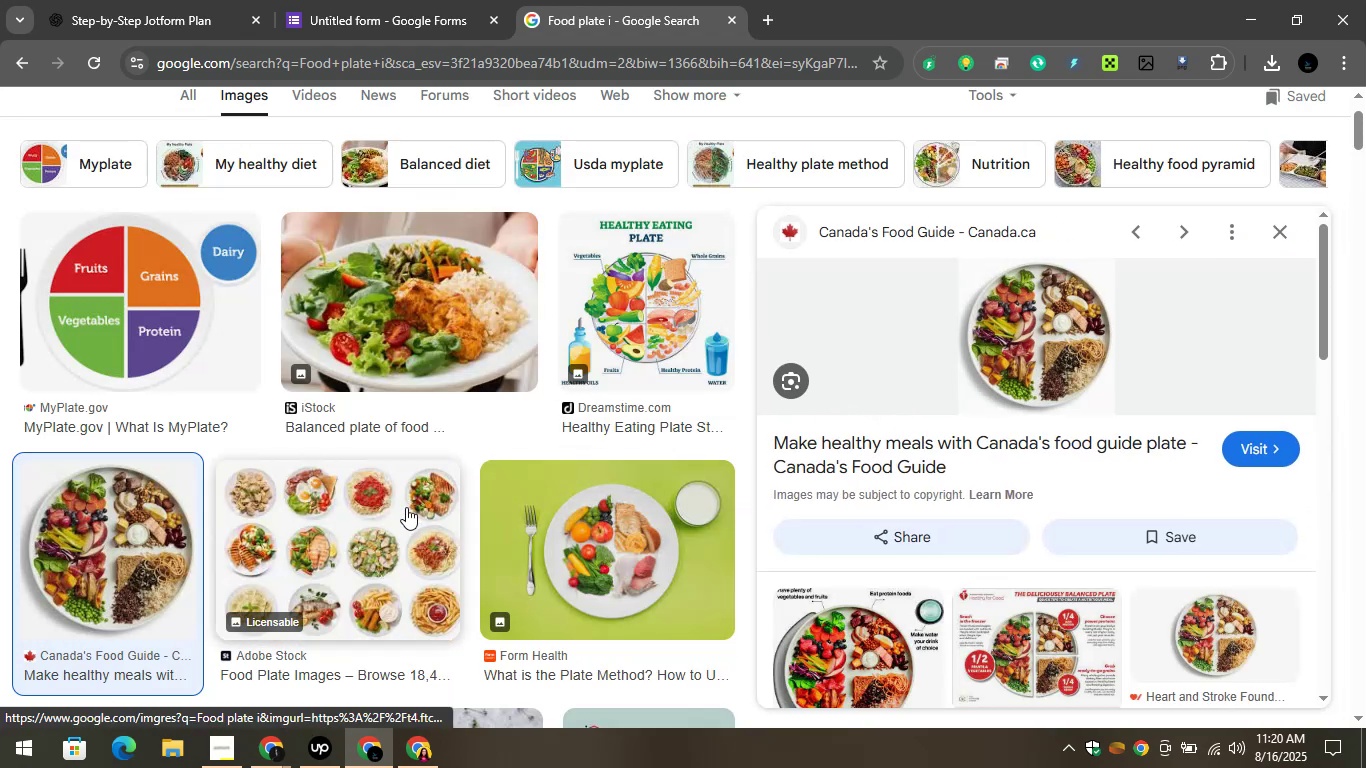 
left_click([403, 508])
 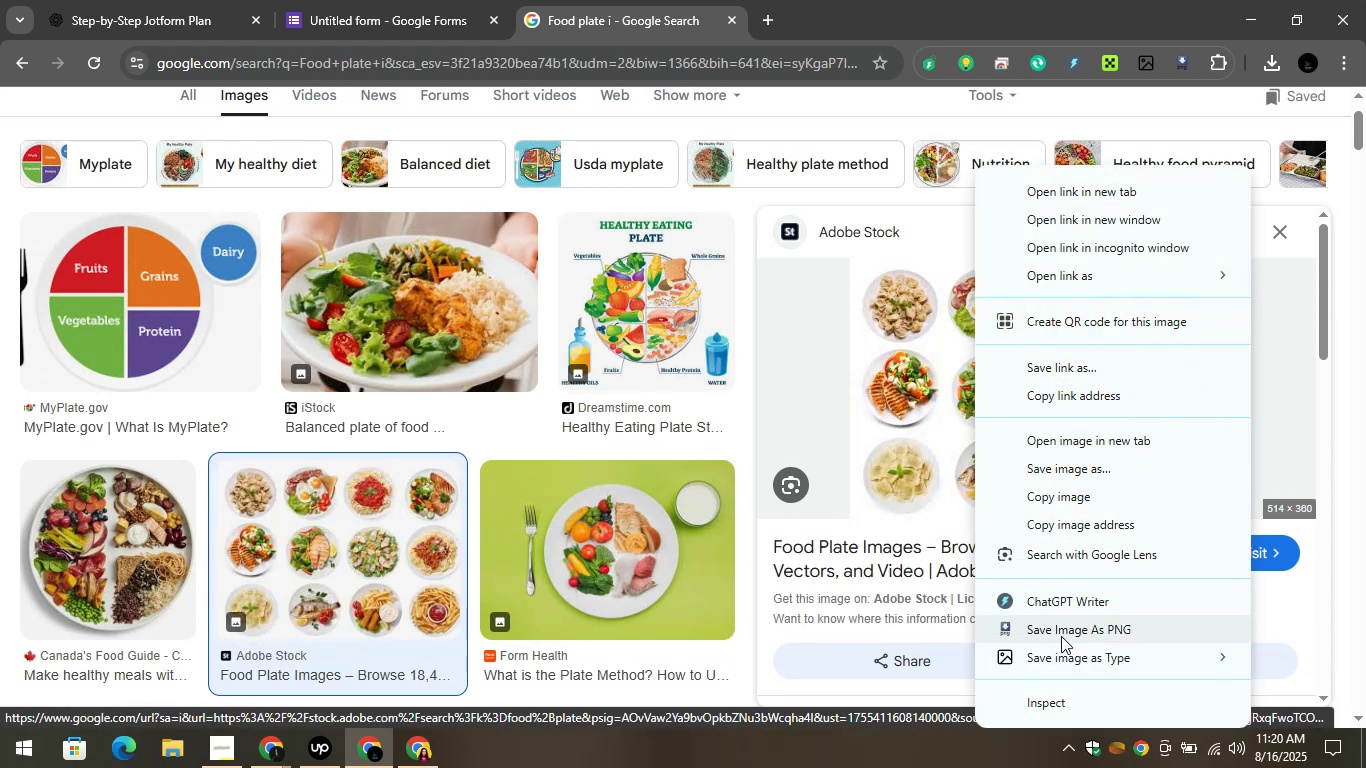 
wait(11.98)
 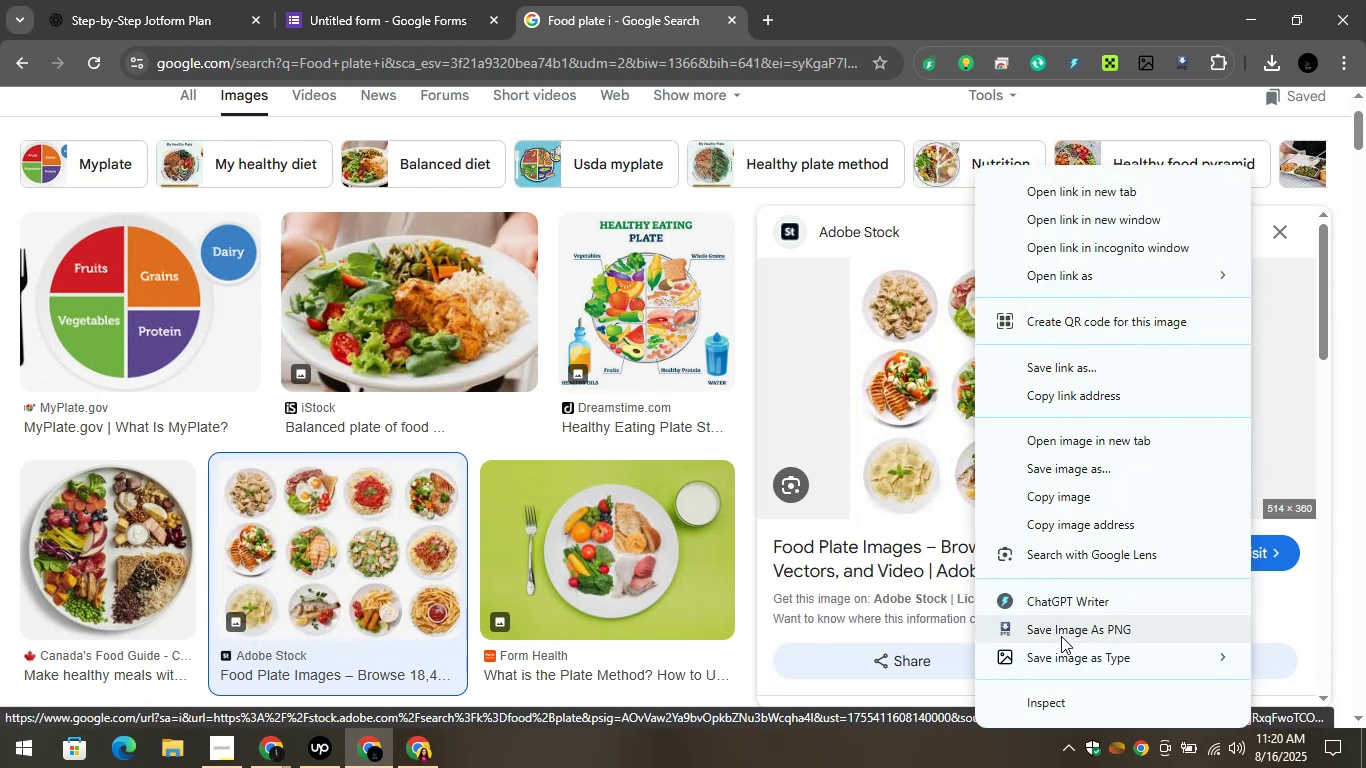 
left_click([500, 435])
 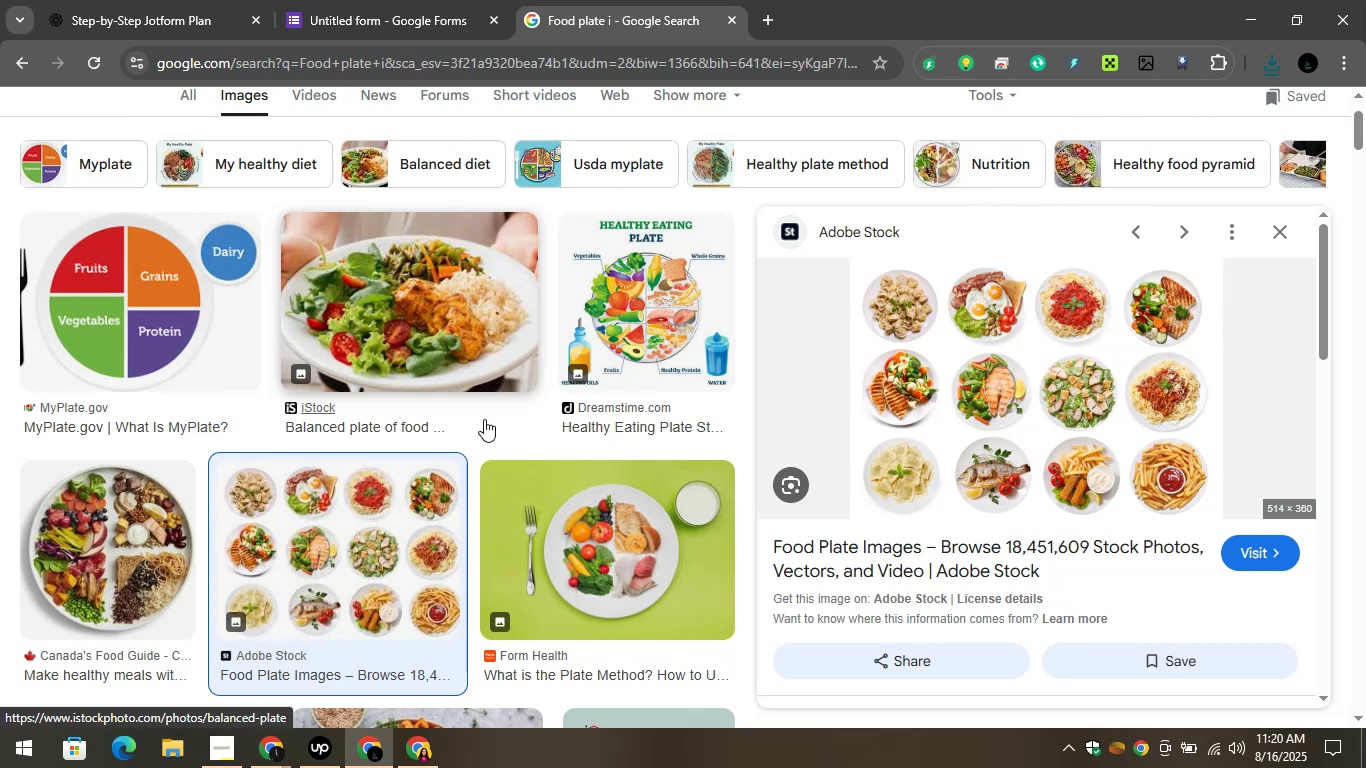 
wait(16.34)
 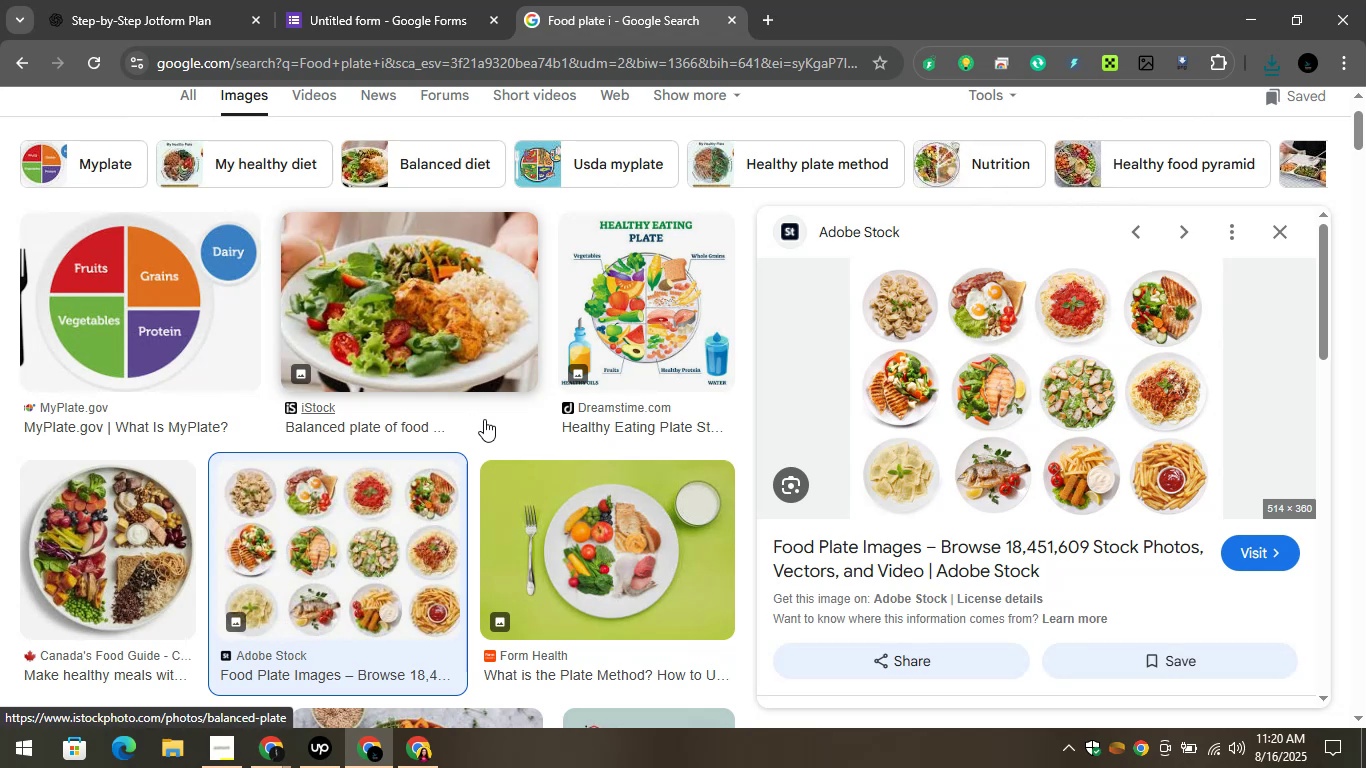 
left_click([399, 0])
 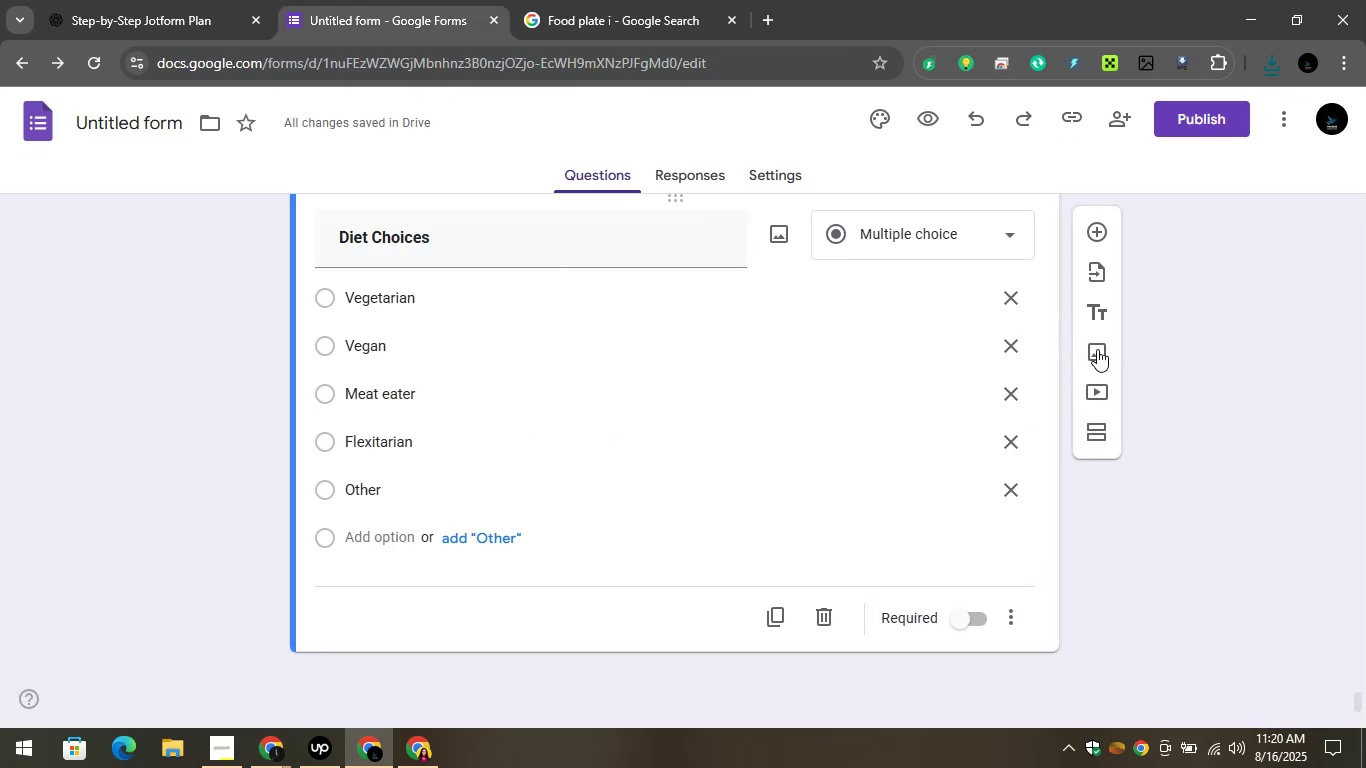 
left_click([1096, 349])
 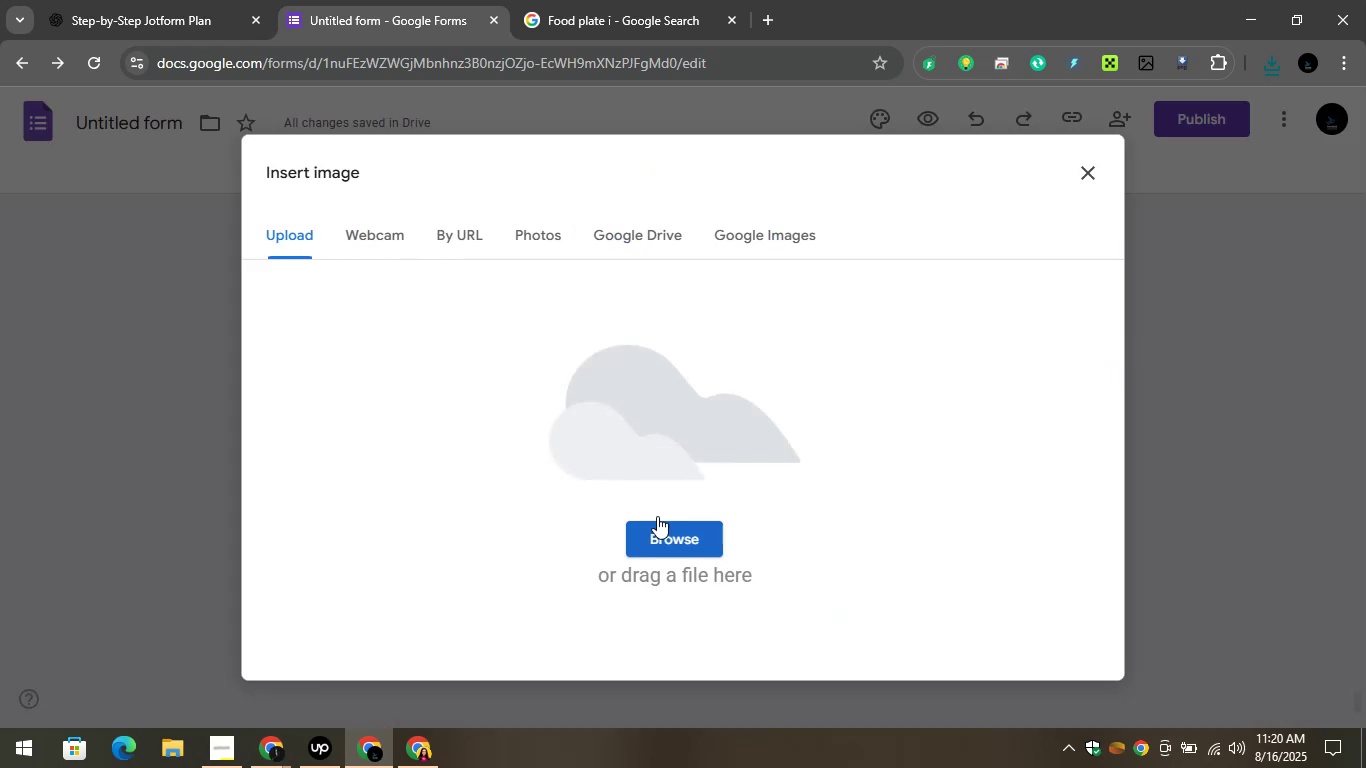 
left_click([671, 524])
 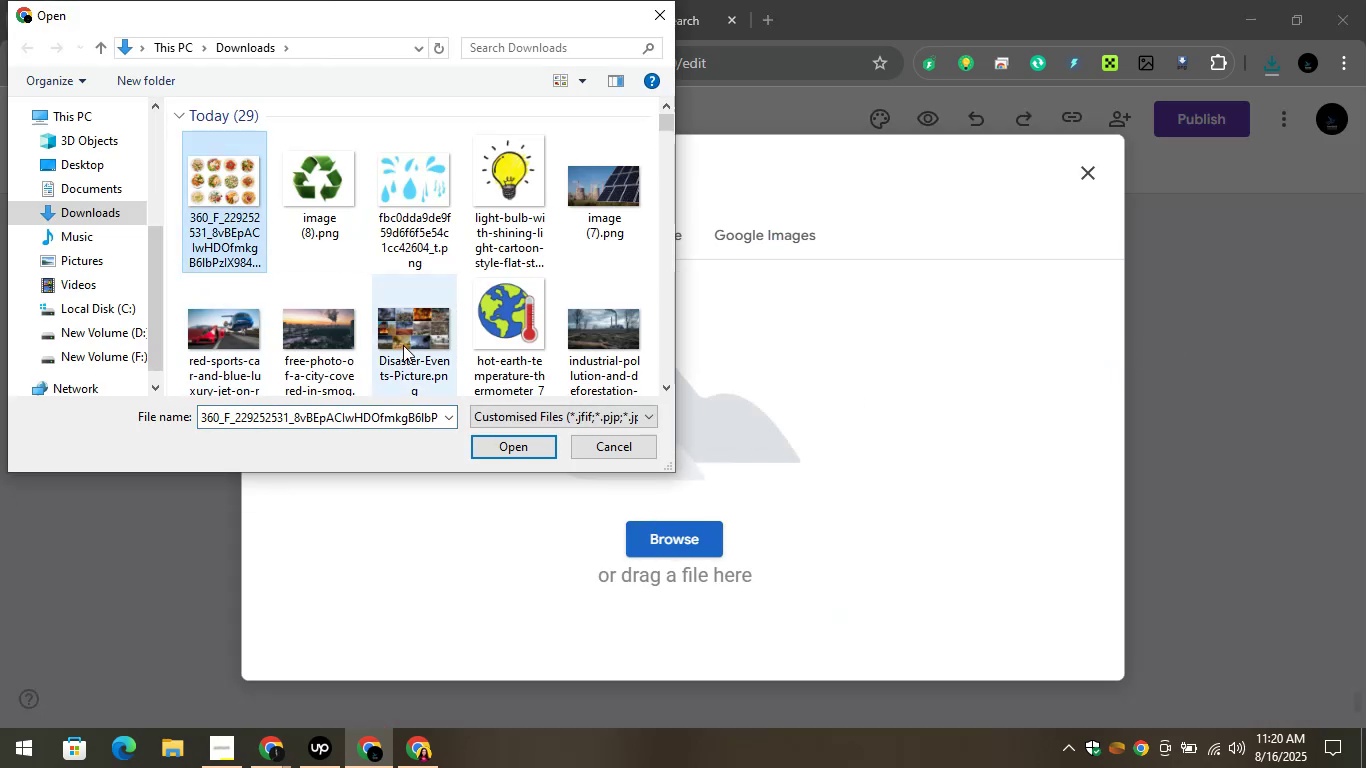 
left_click([514, 450])
 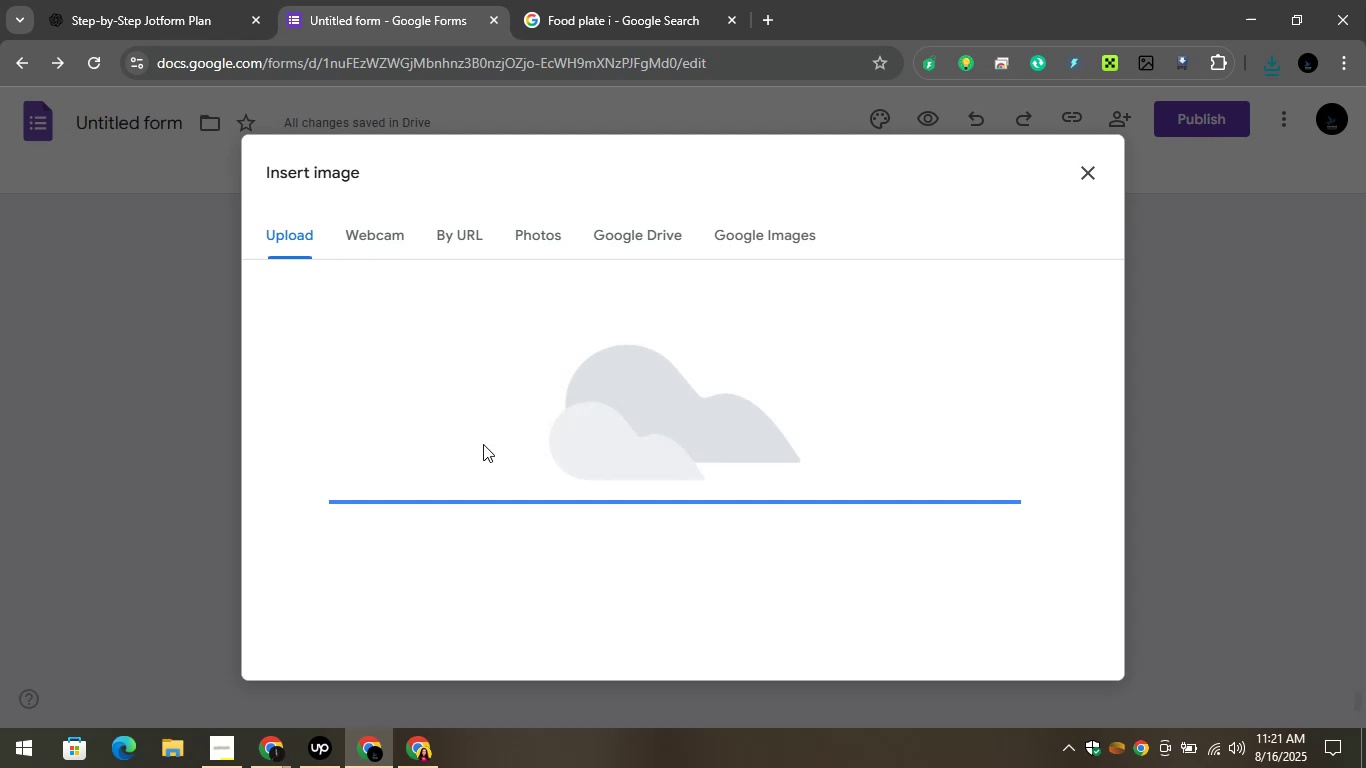 
wait(11.45)
 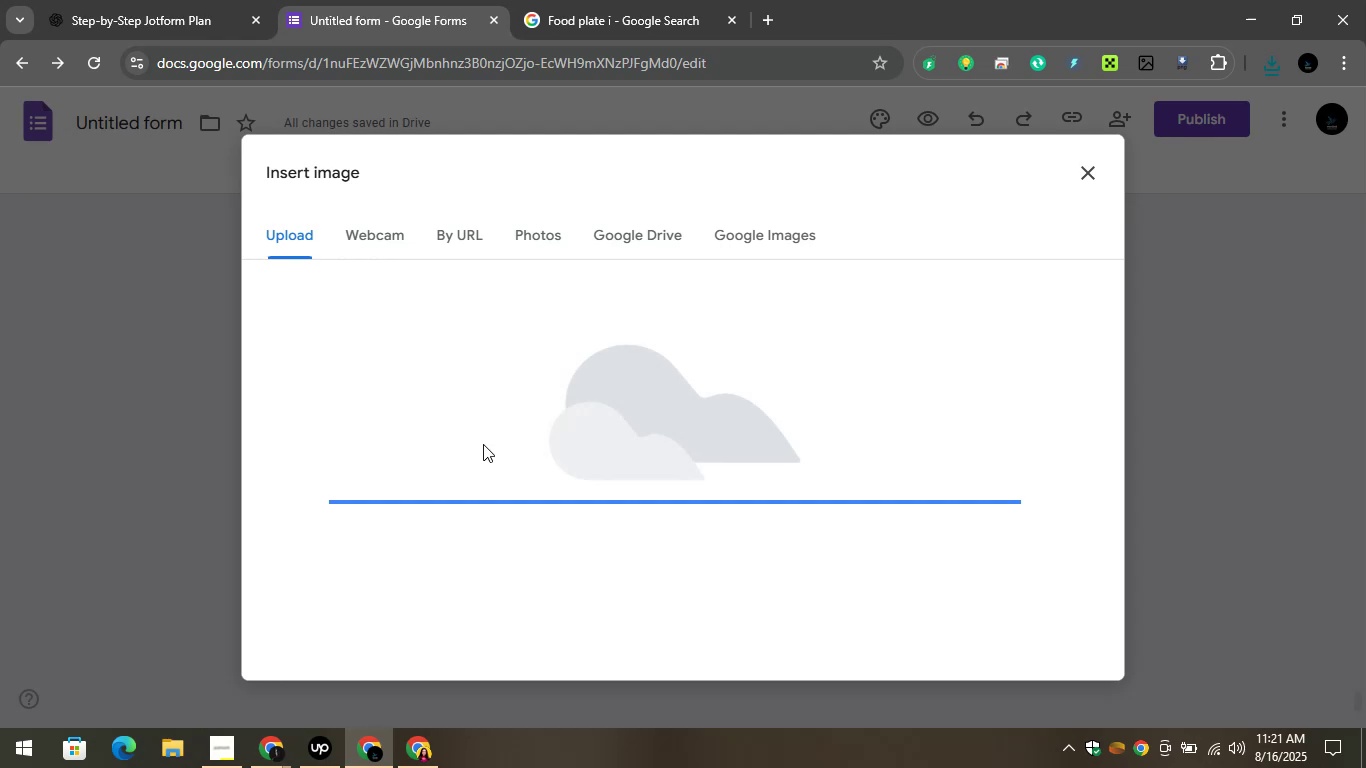 
scroll: coordinate [617, 404], scroll_direction: down, amount: 3.0
 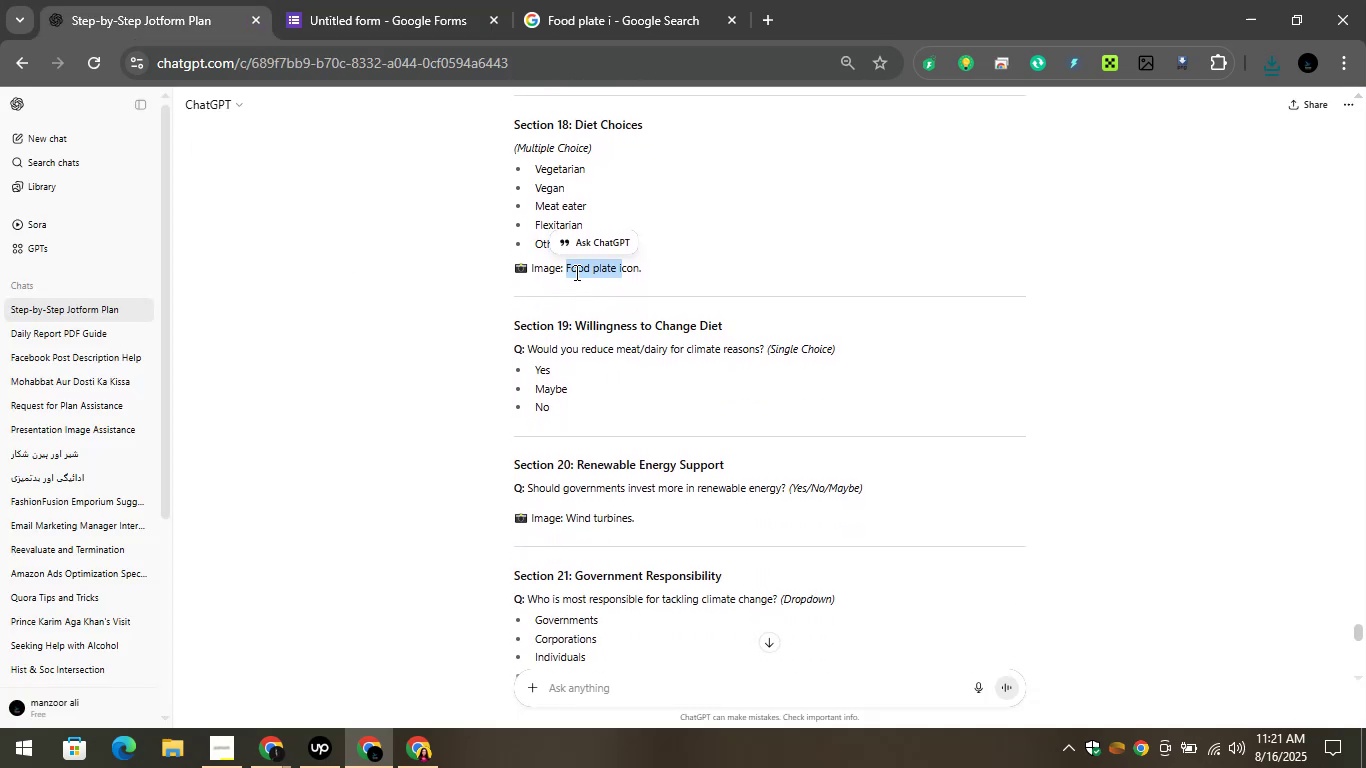 
right_click([572, 268])
 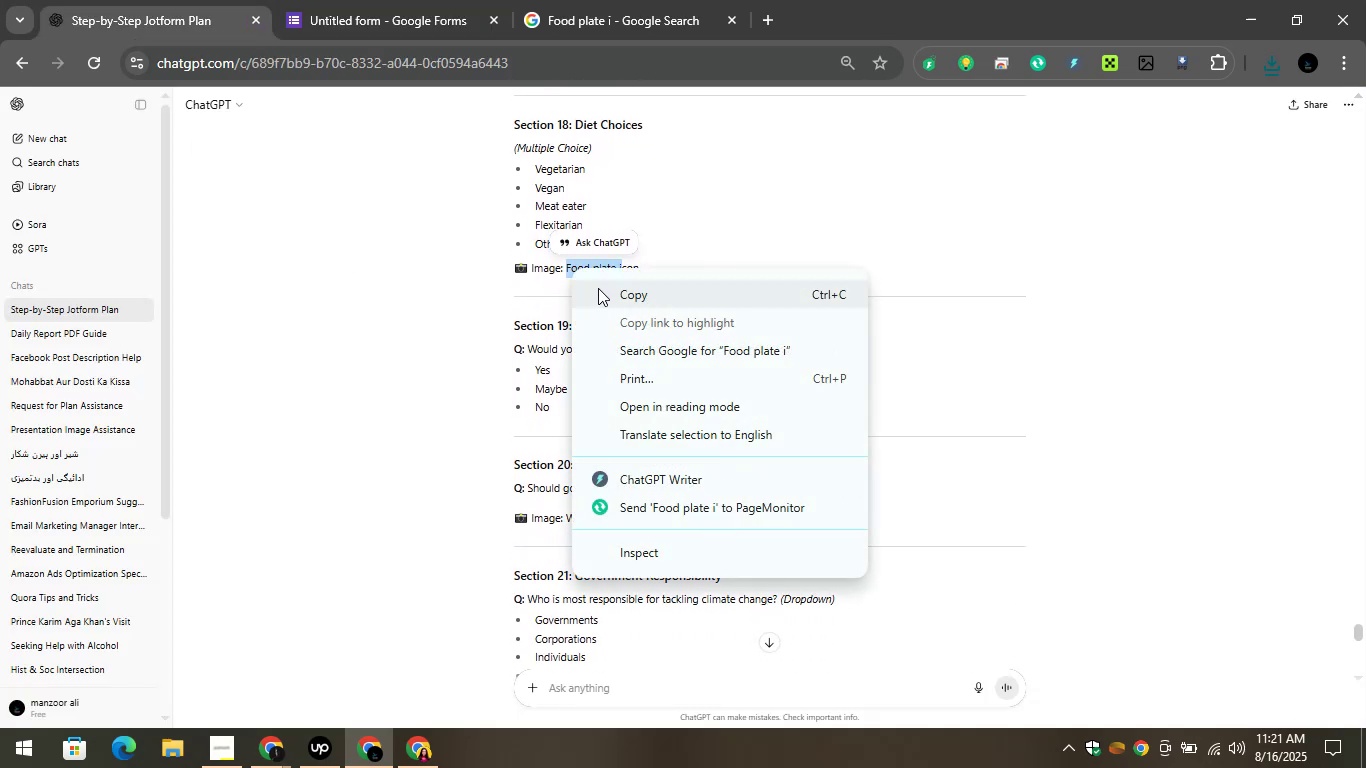 
left_click([598, 288])
 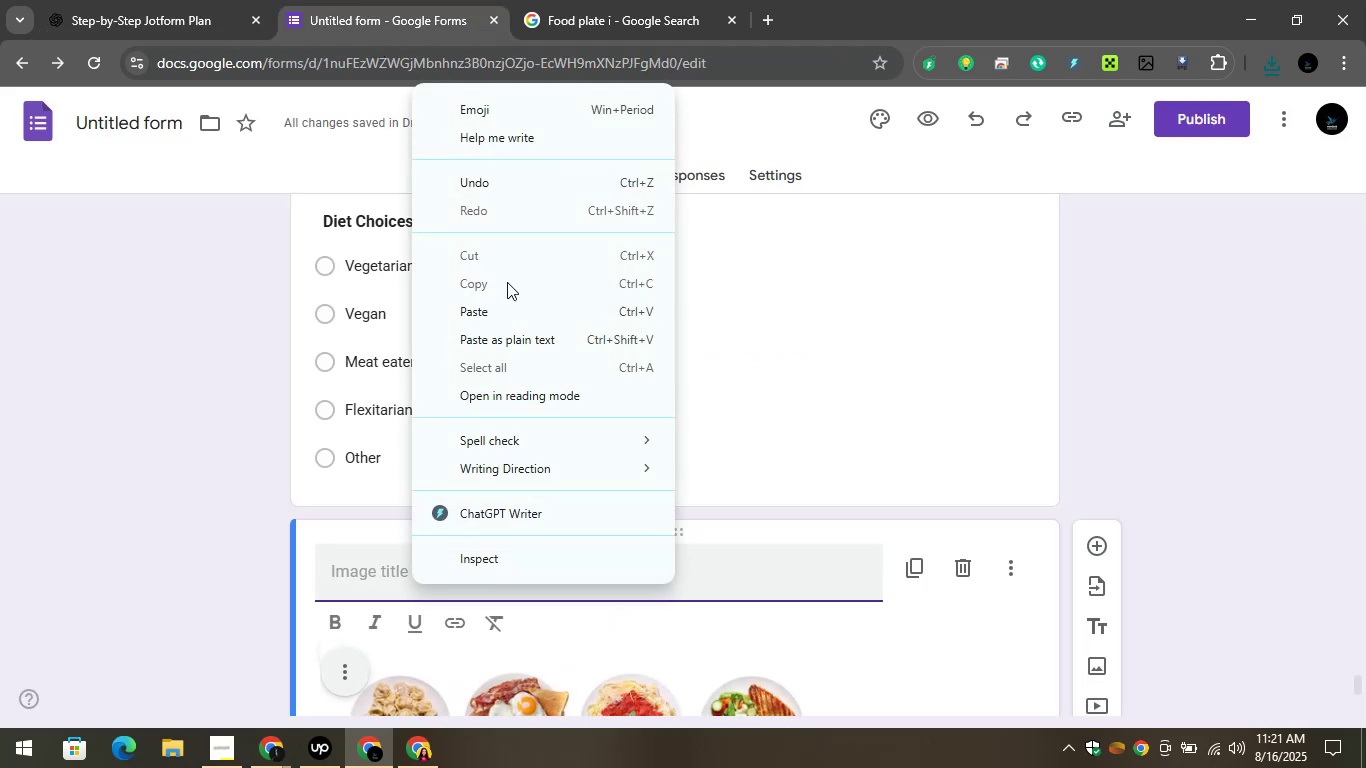 
left_click([469, 311])
 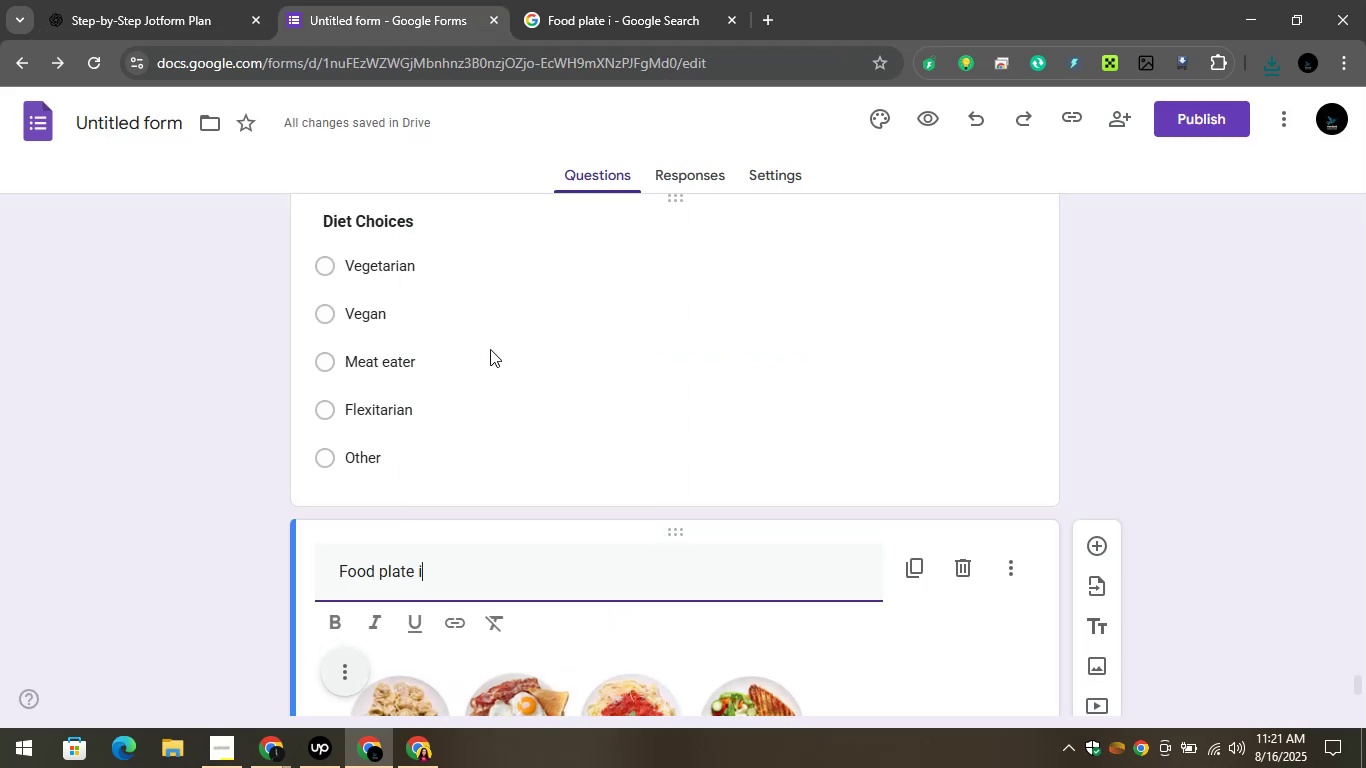 
scroll: coordinate [494, 363], scroll_direction: down, amount: 2.0
 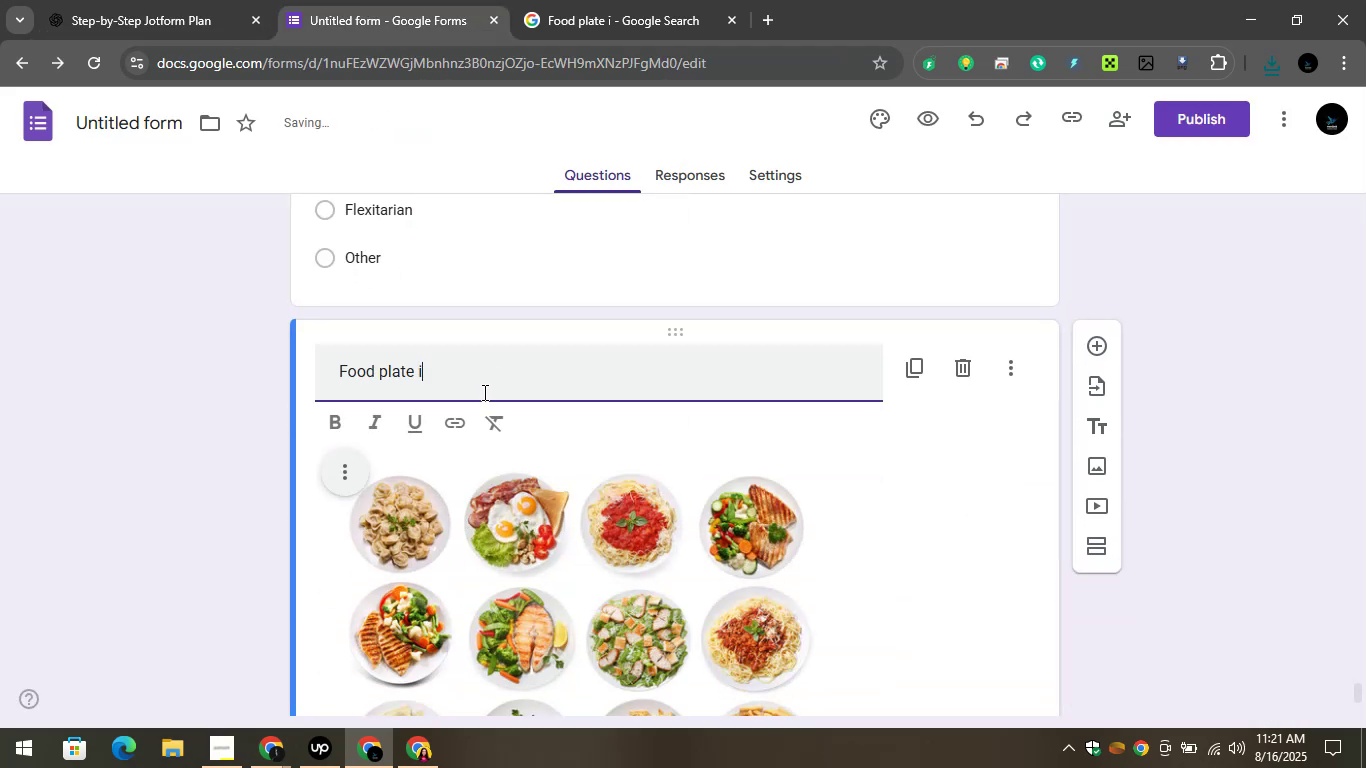 
key(Backspace)
 